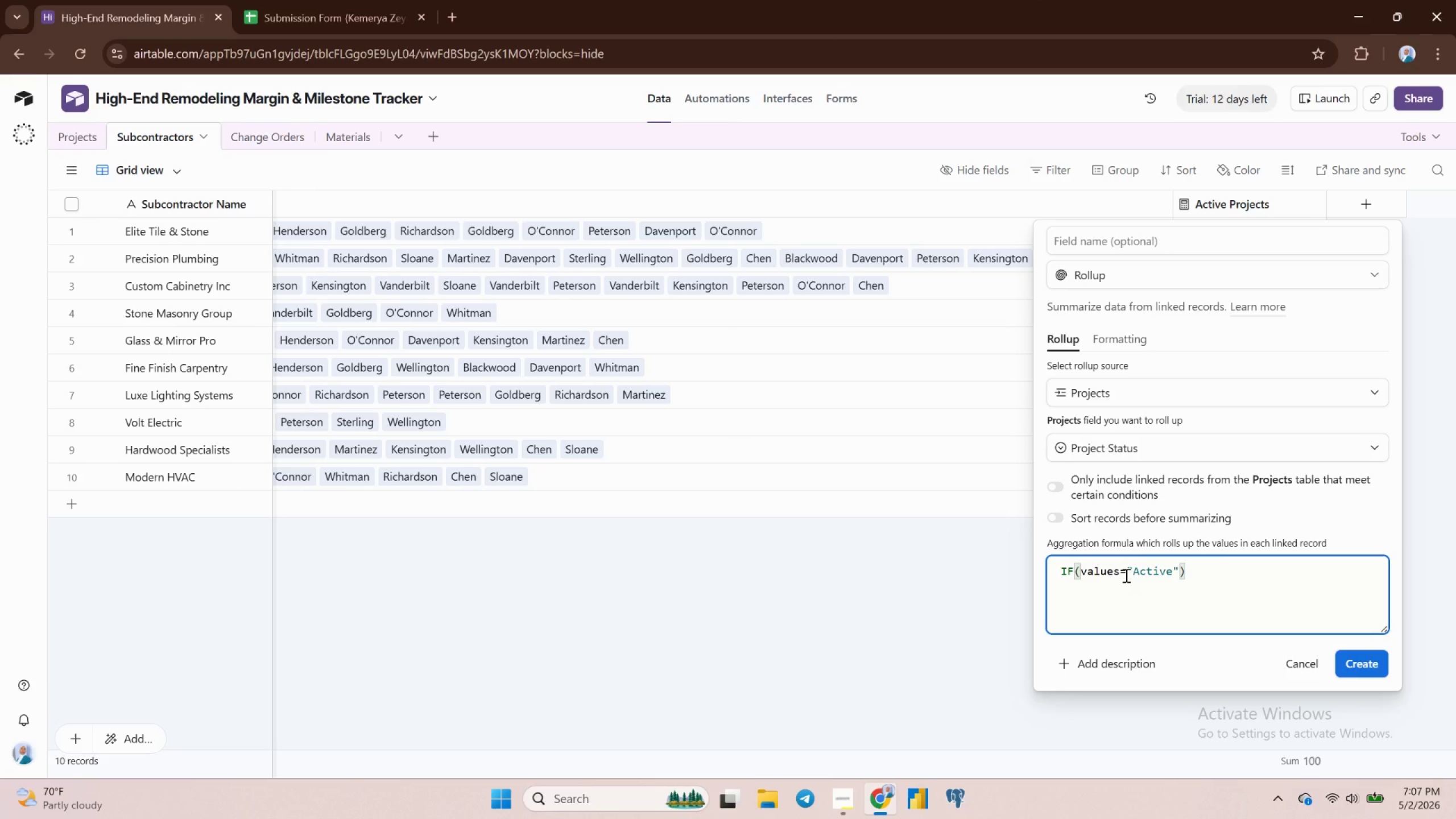 
key(ArrowLeft)
 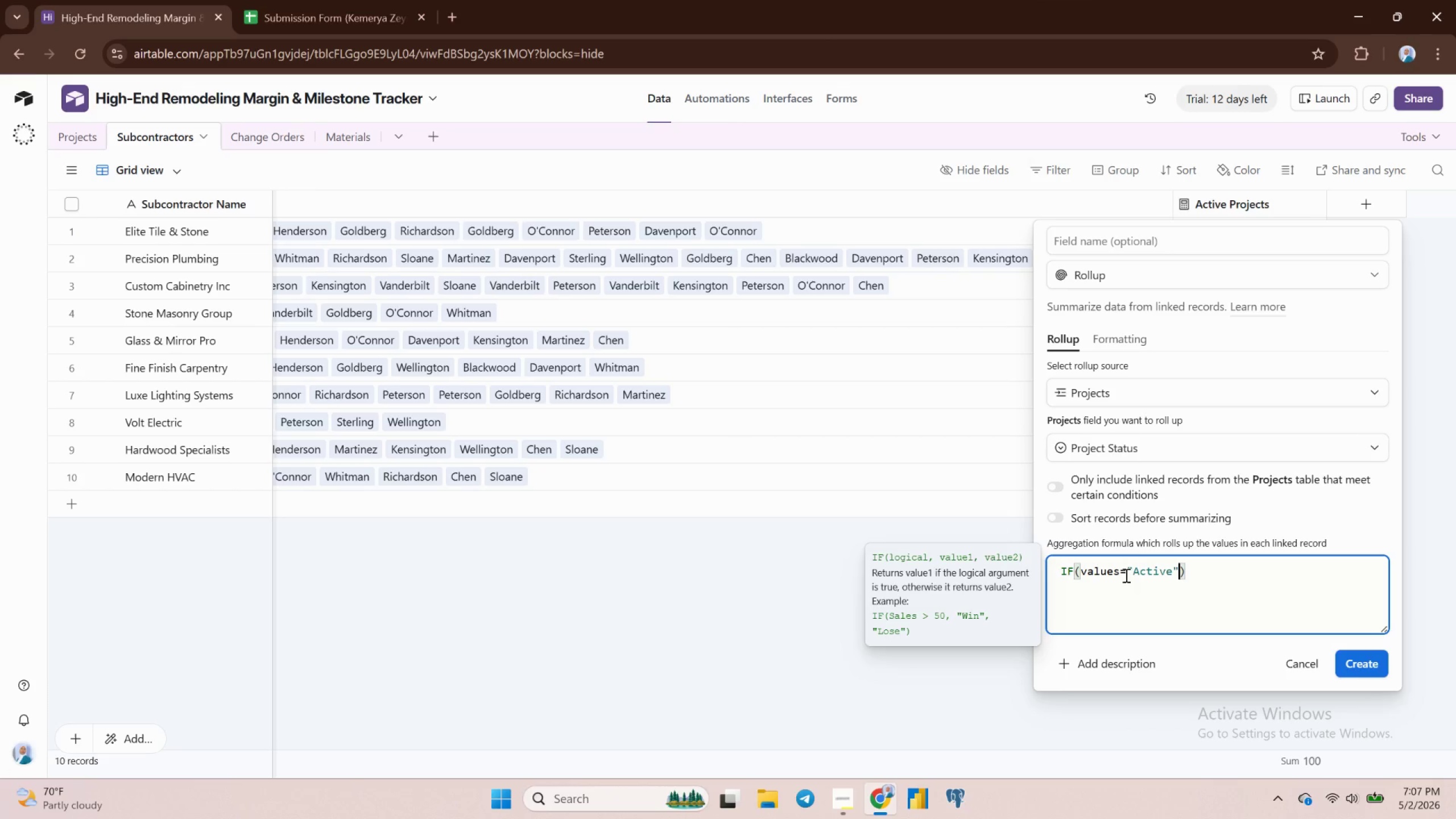 
key(Comma)
 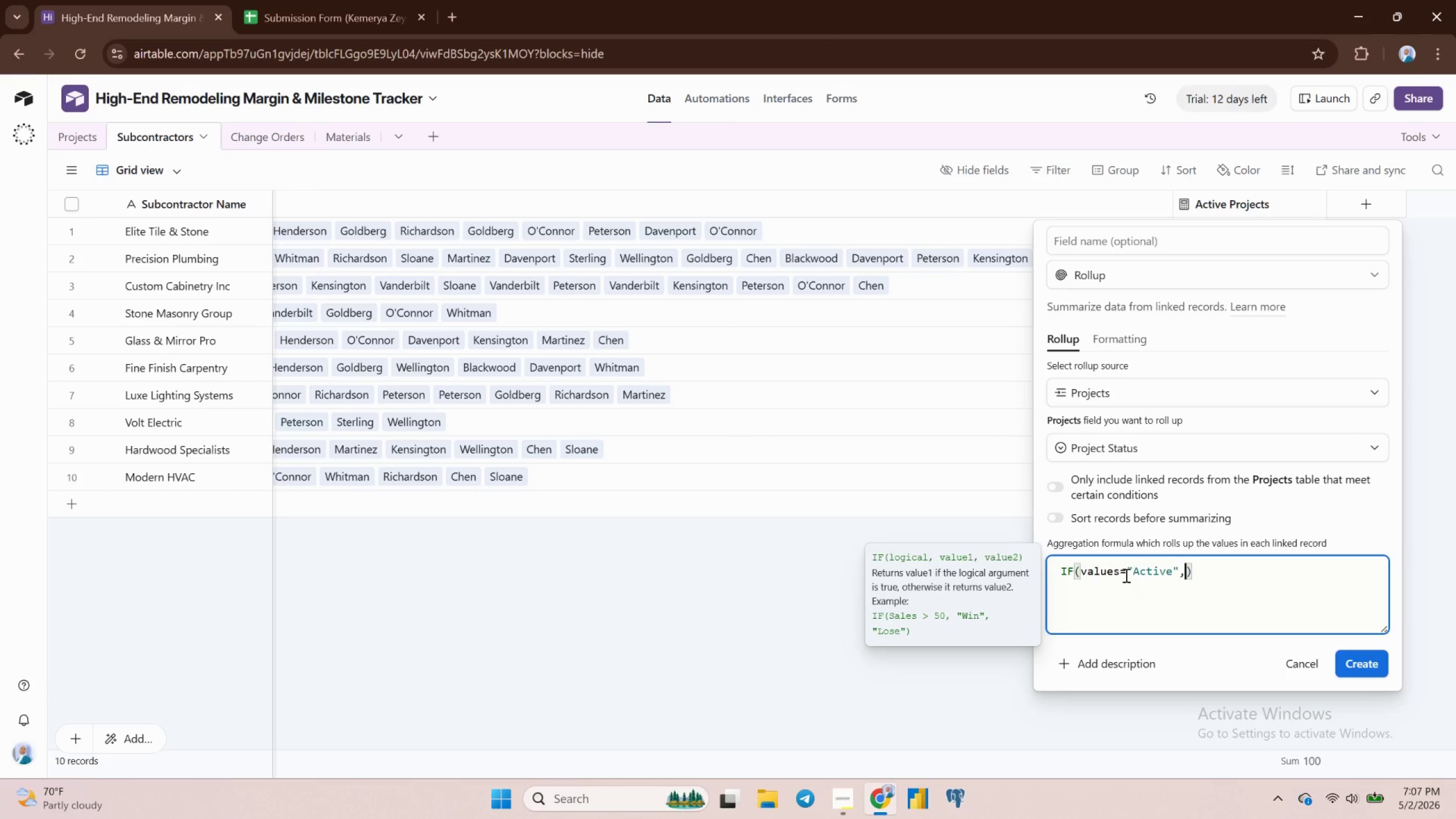 
key(1)
 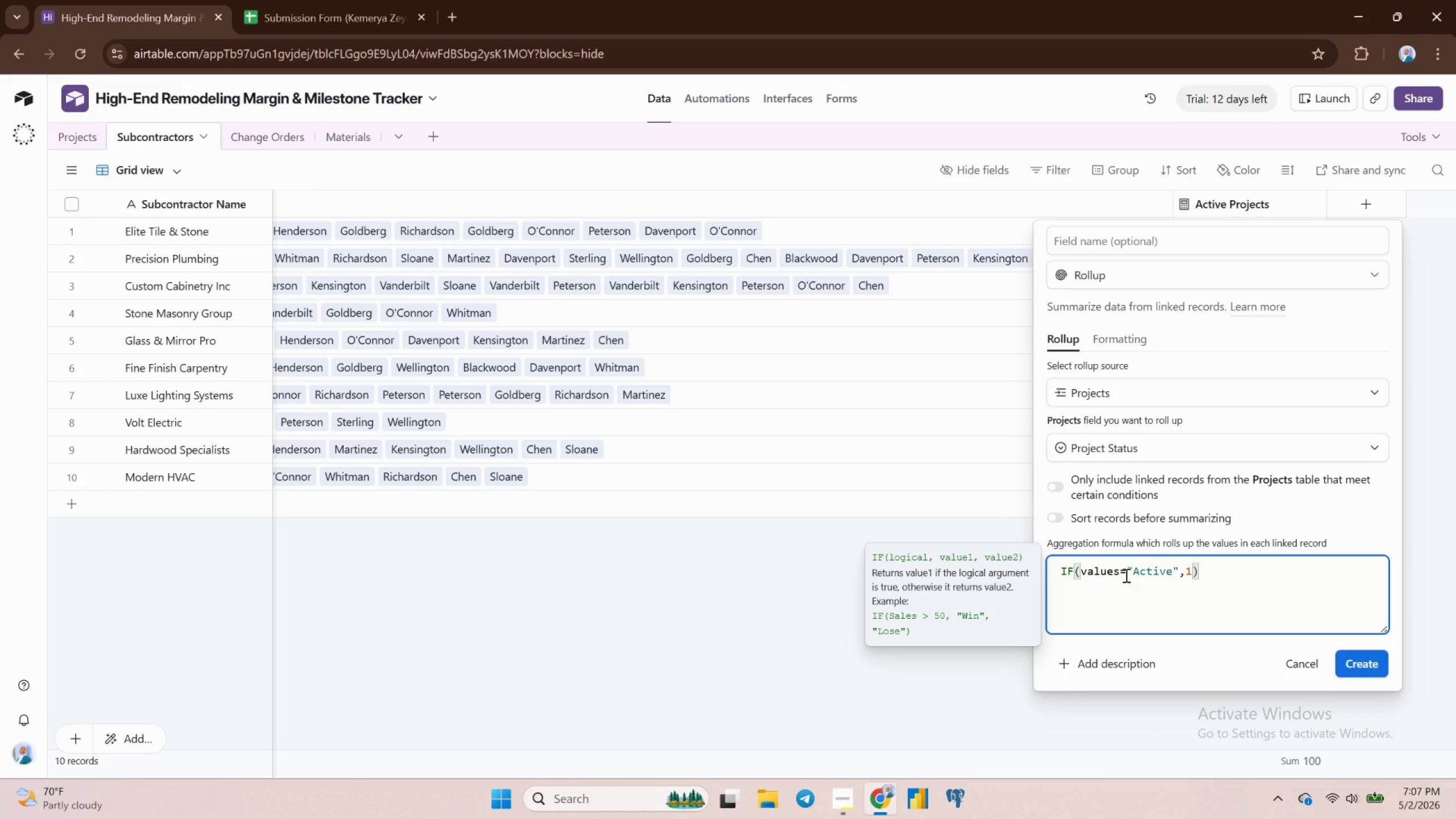 
key(Comma)
 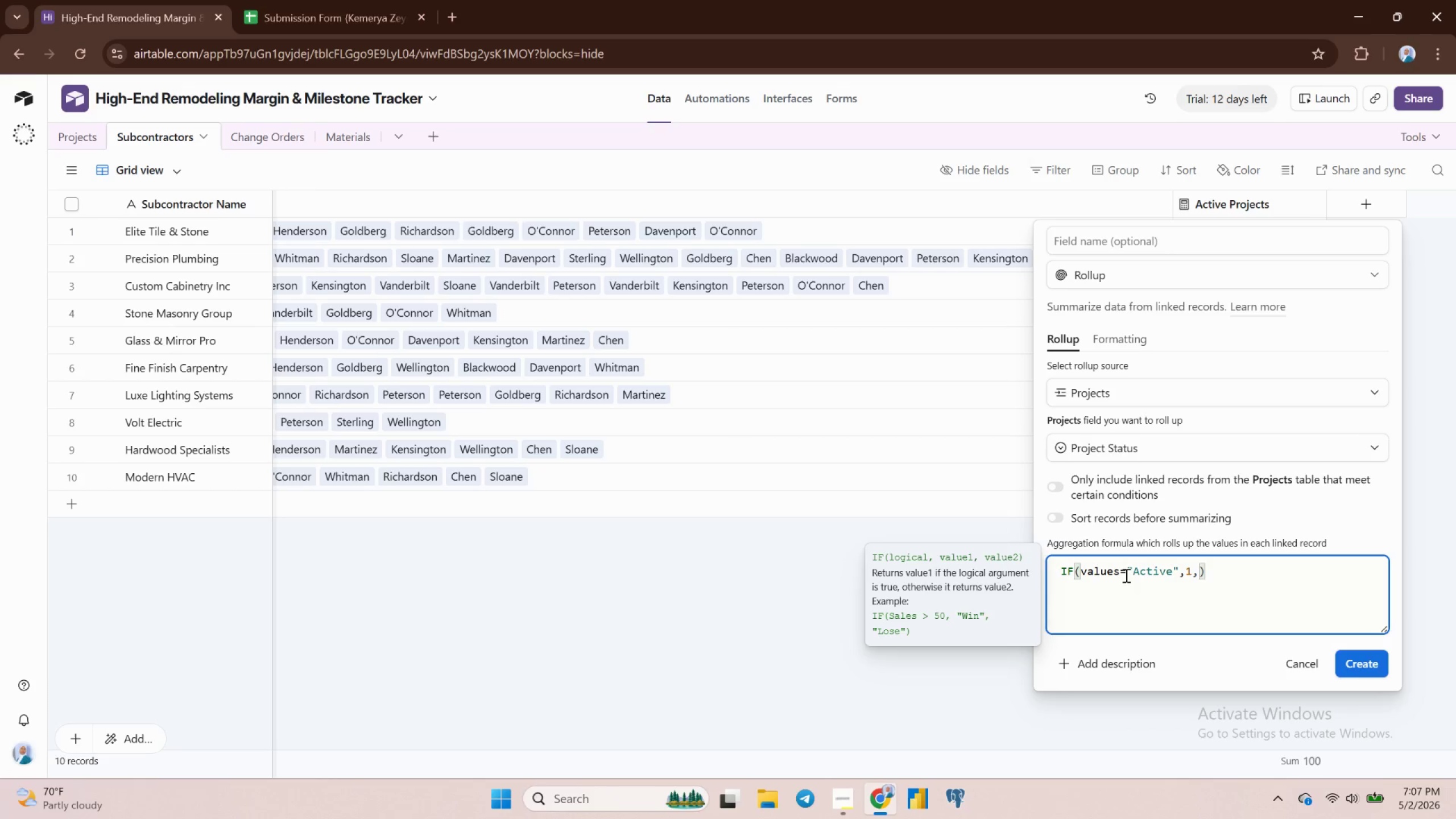 
key(0)
 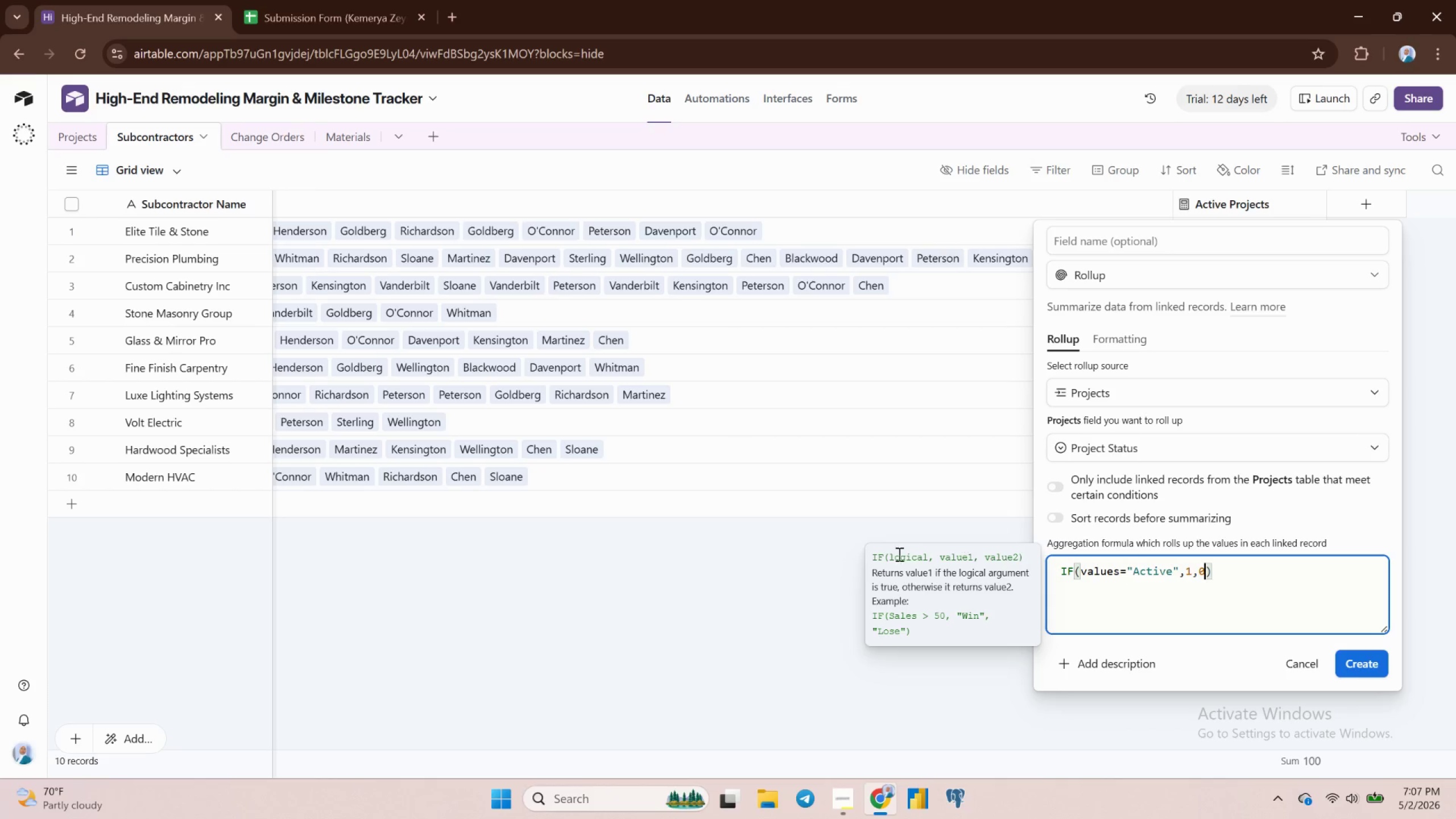 
wait(15.99)
 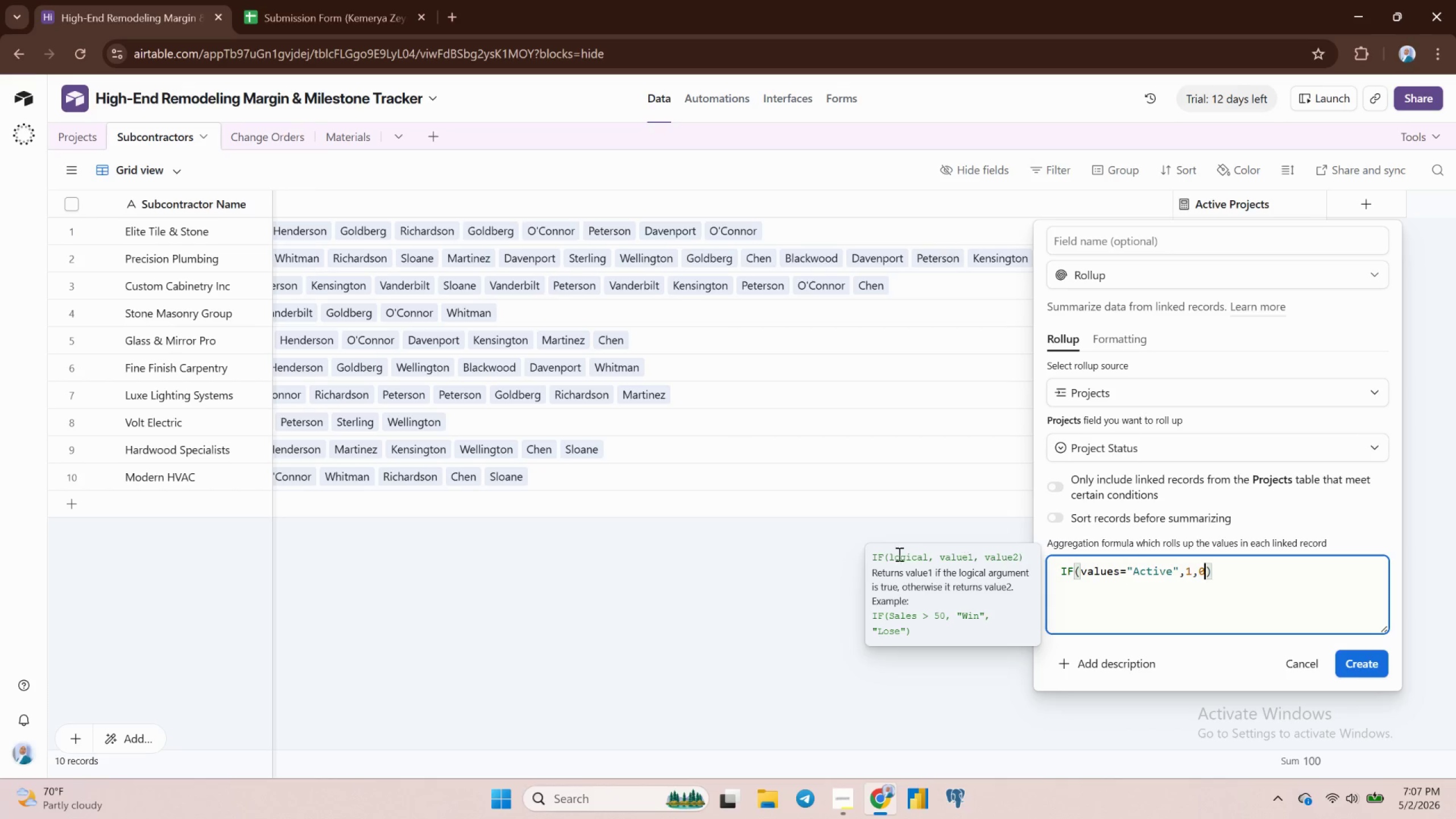 
left_click([1059, 485])
 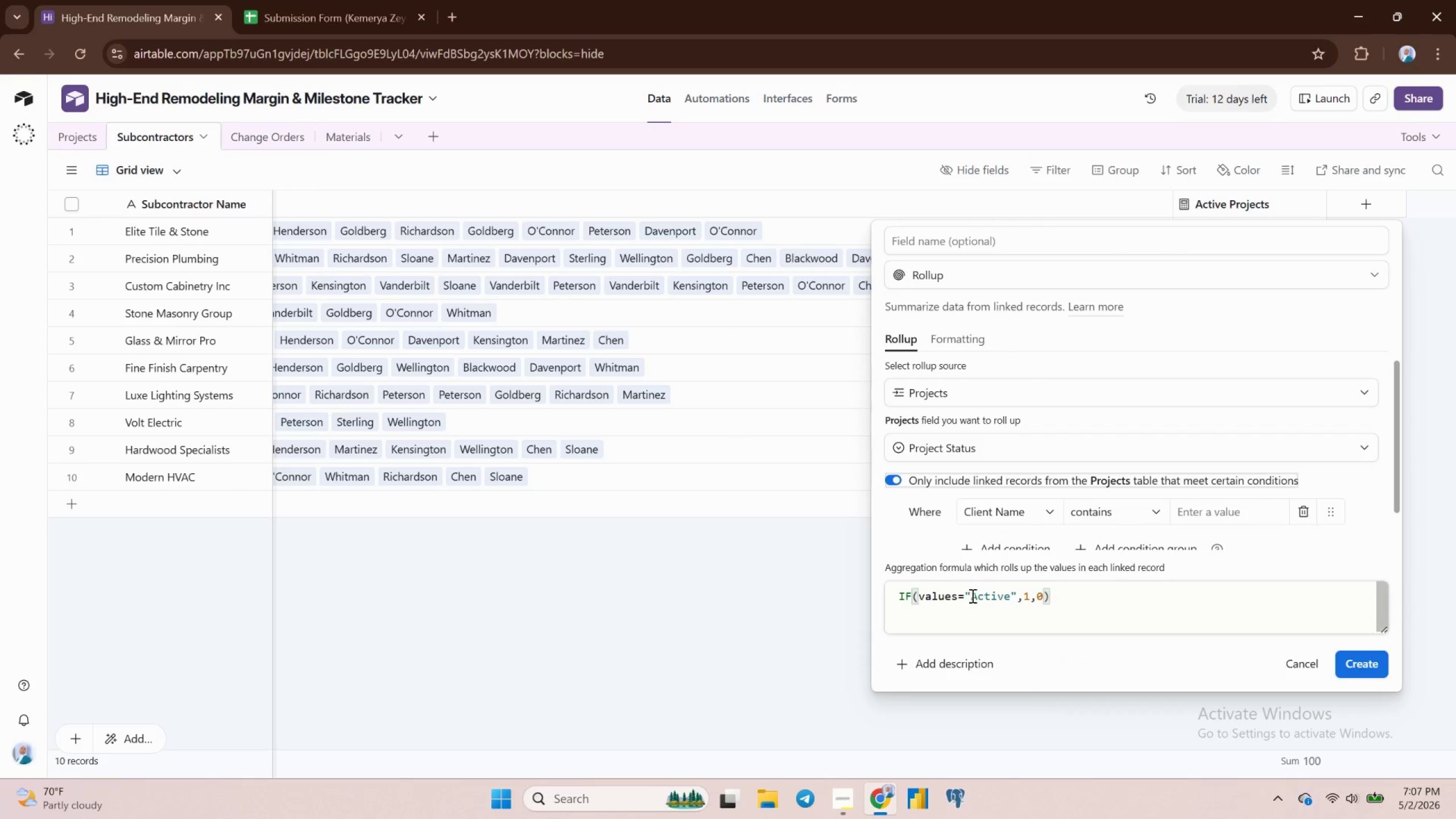 
left_click([911, 602])
 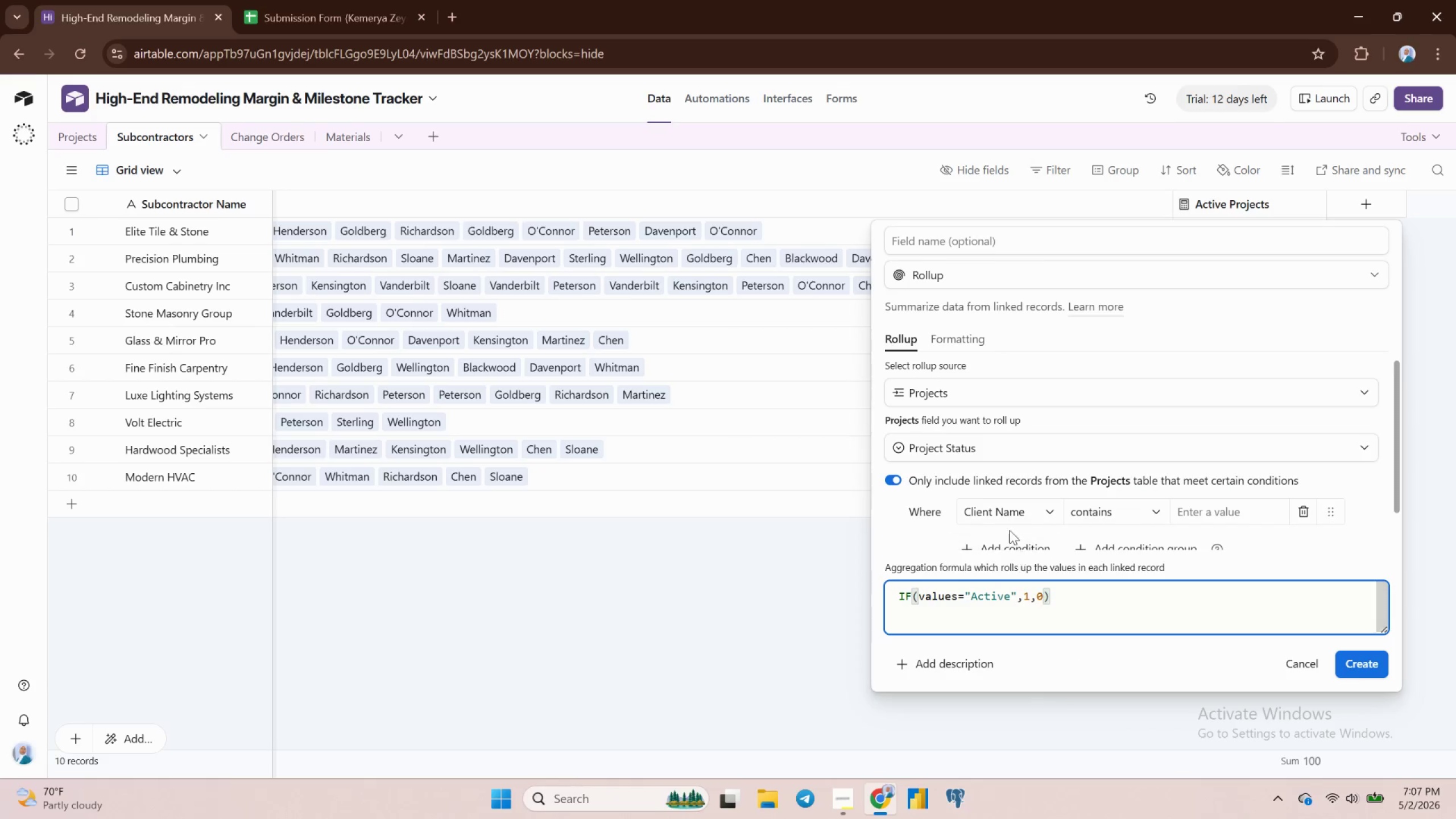 
scroll: coordinate [996, 514], scroll_direction: down, amount: 2.0
 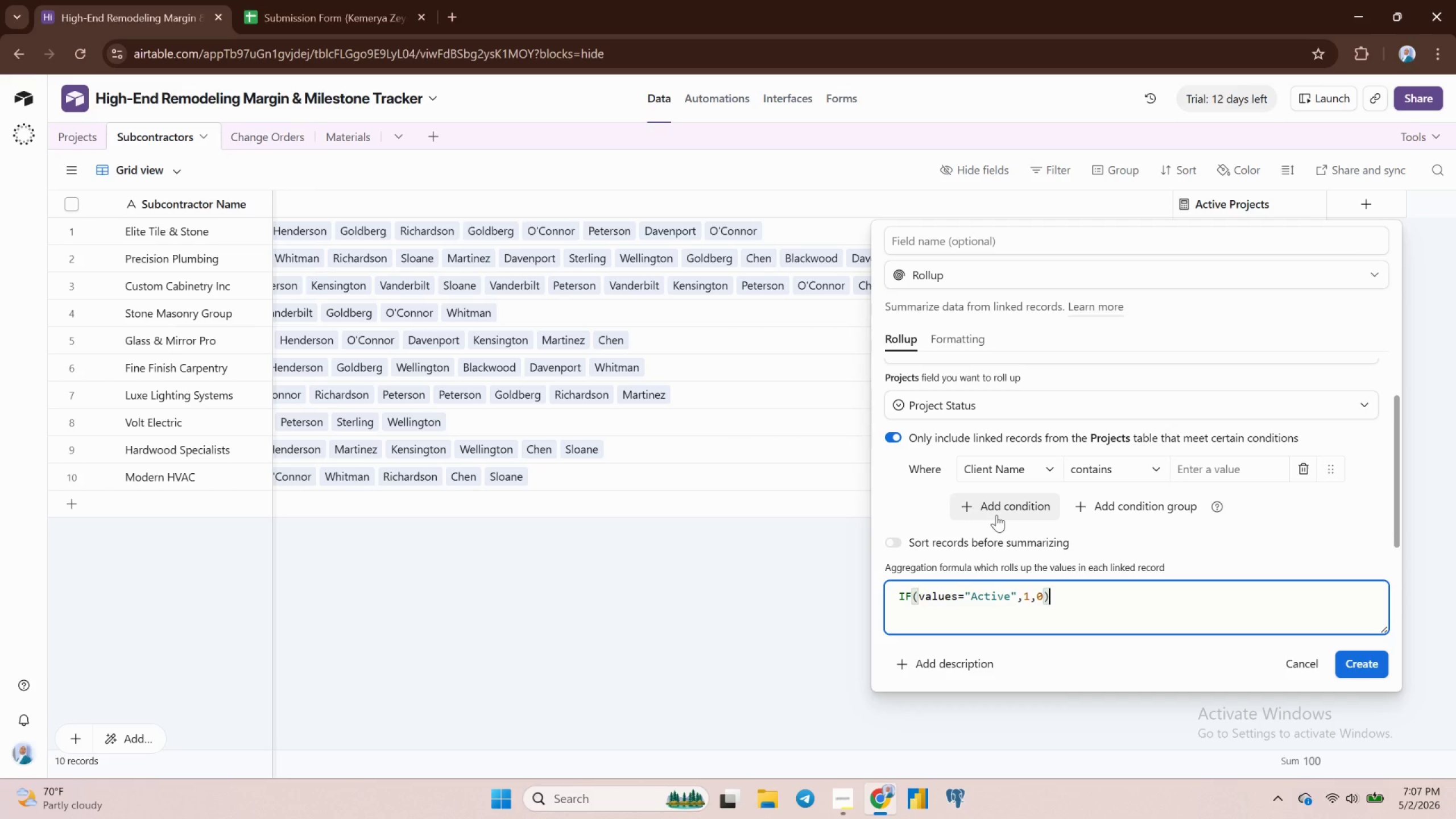 
scroll: coordinate [997, 515], scroll_direction: up, amount: 1.0
 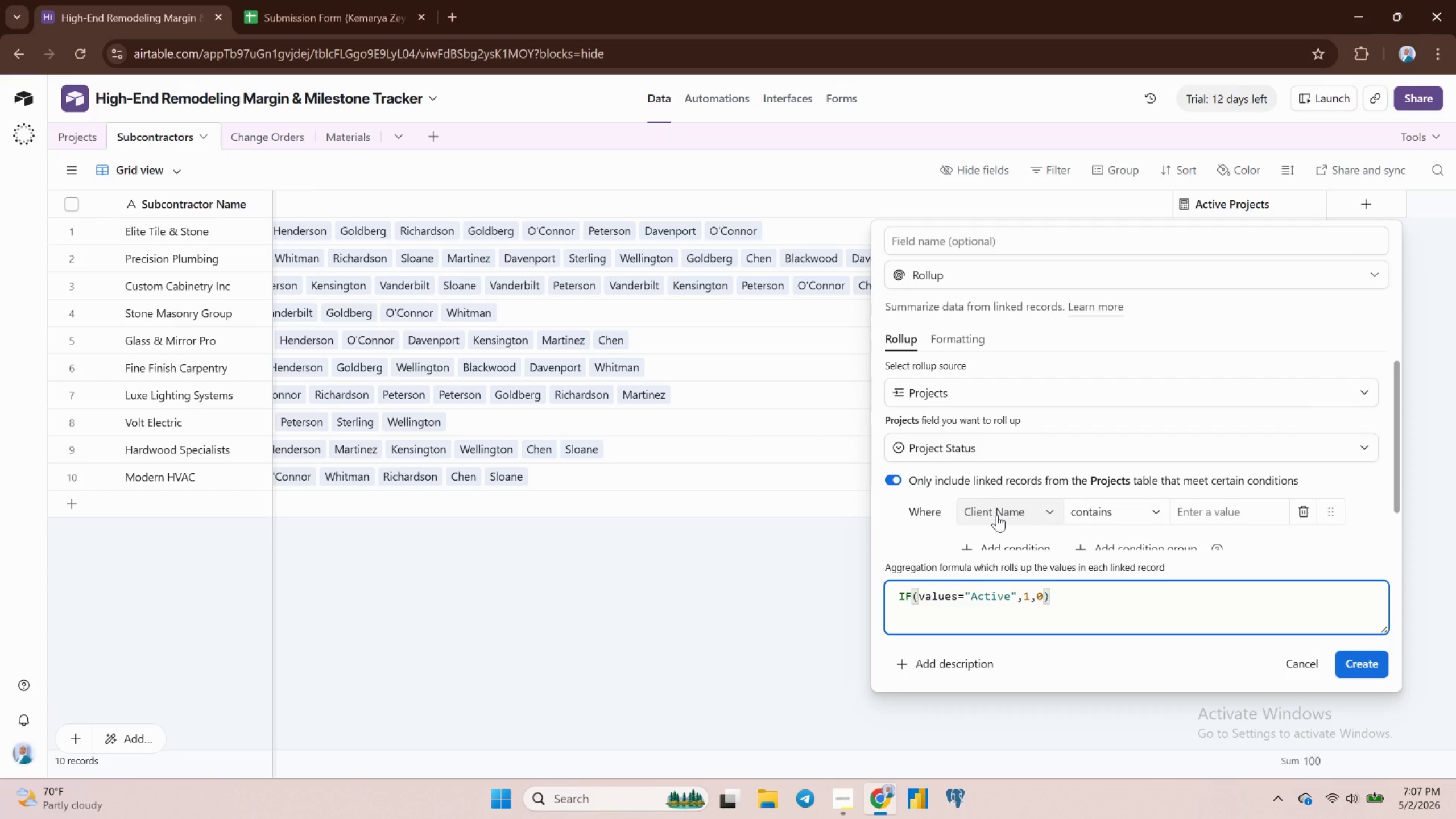 
scroll: coordinate [997, 515], scroll_direction: down, amount: 1.0
 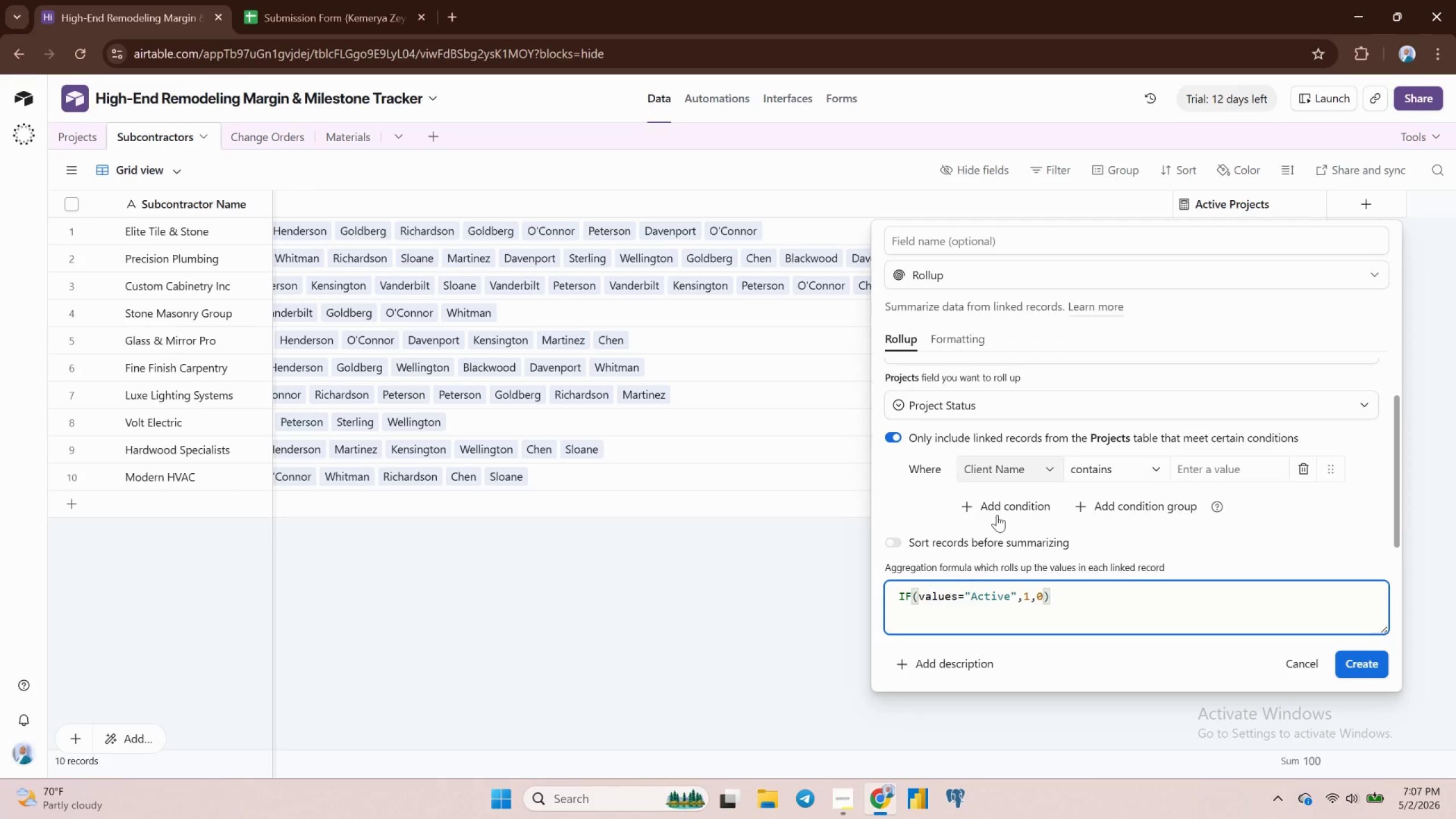 
scroll: coordinate [997, 515], scroll_direction: up, amount: 2.0
 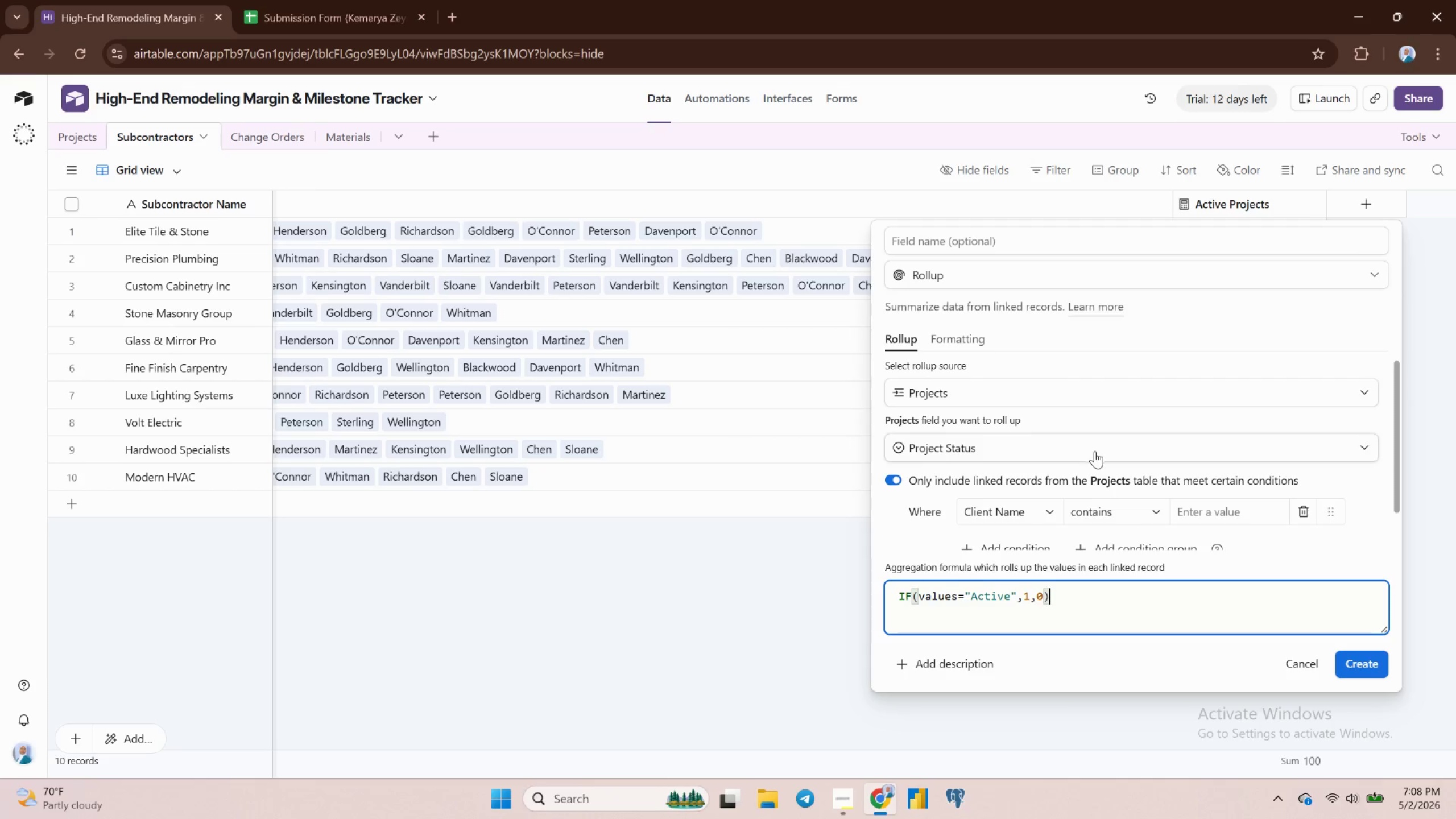 
wait(17.18)
 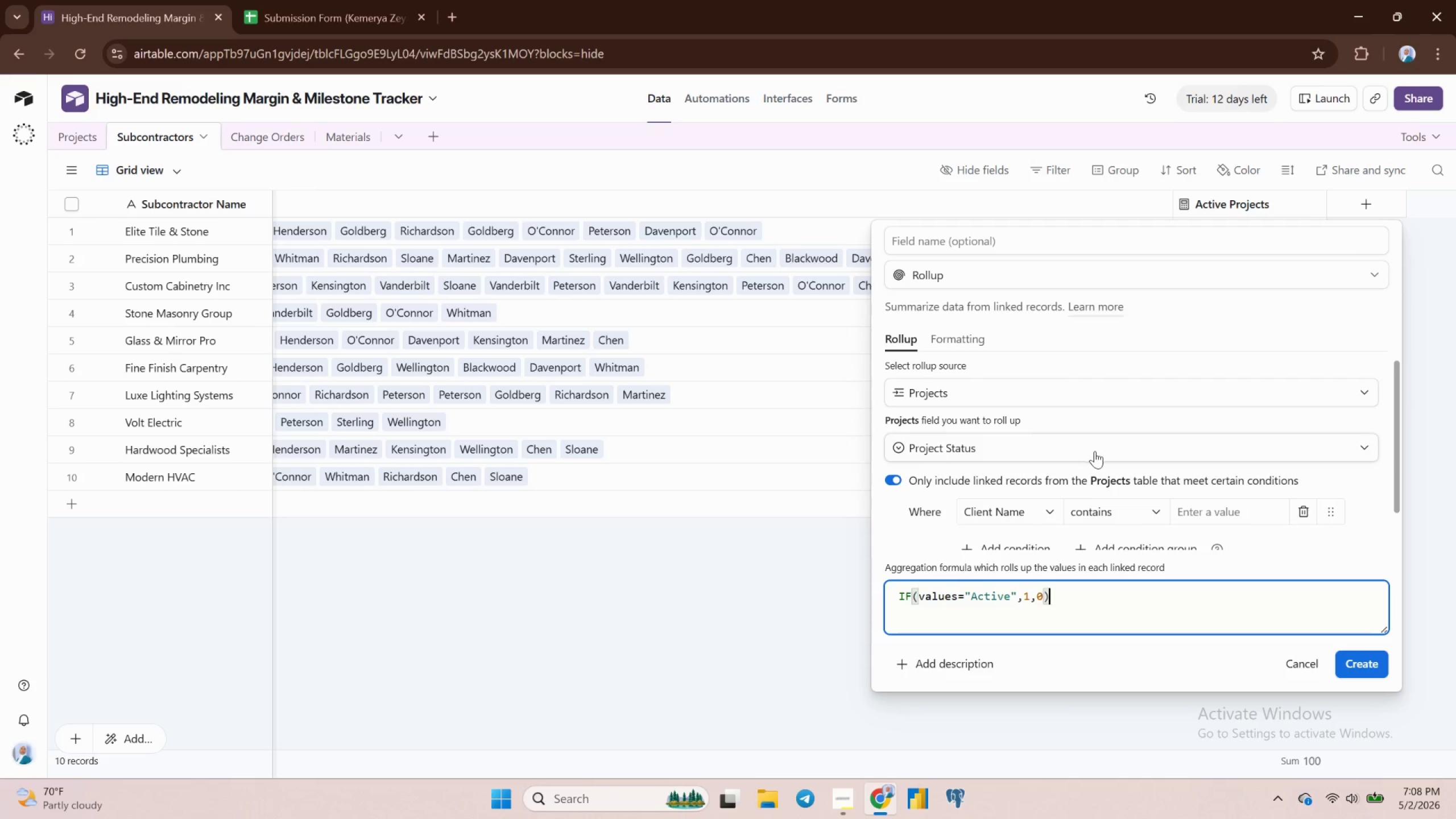 
scroll: coordinate [1041, 522], scroll_direction: down, amount: 2.0
 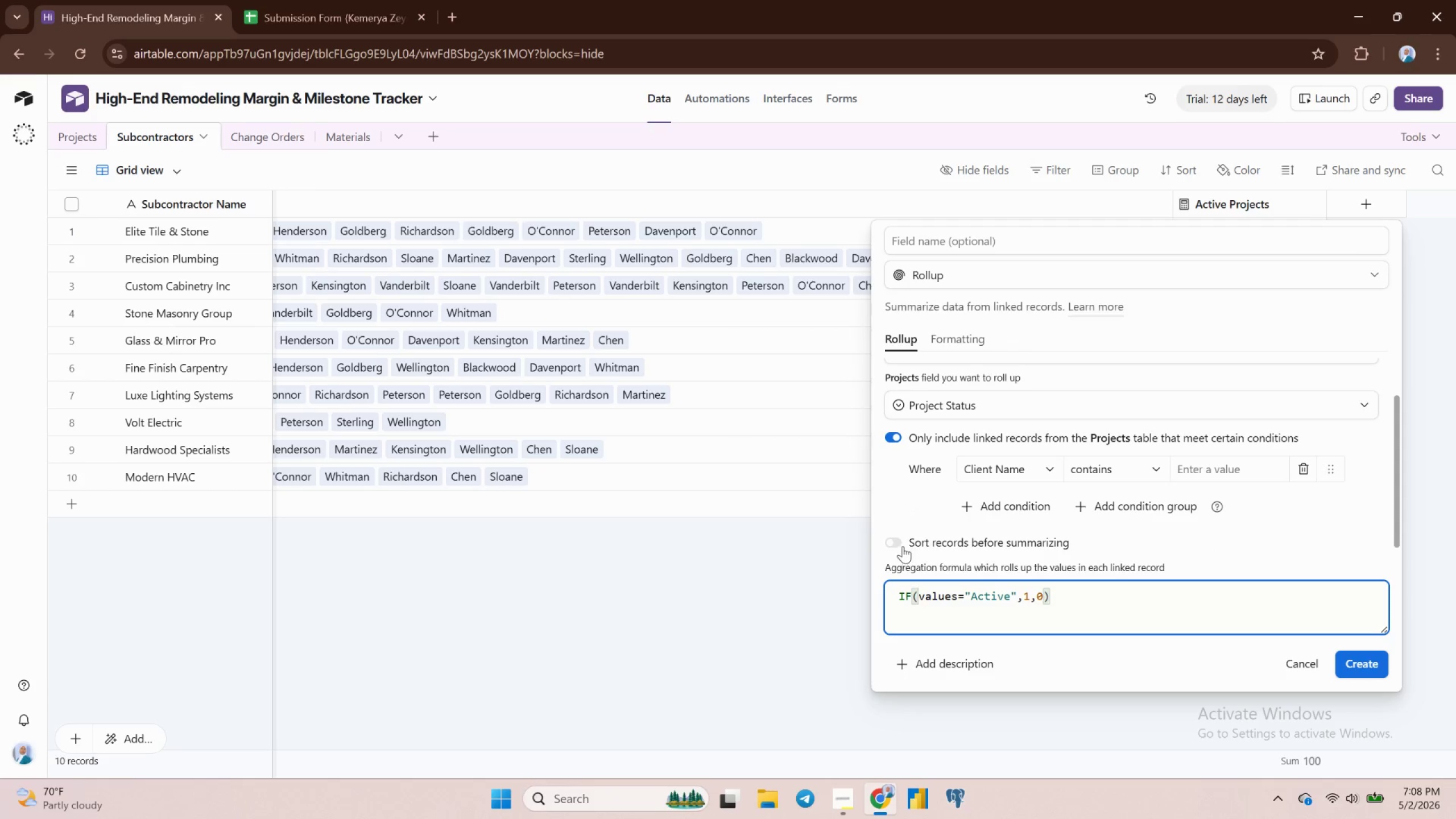 
left_click([888, 439])
 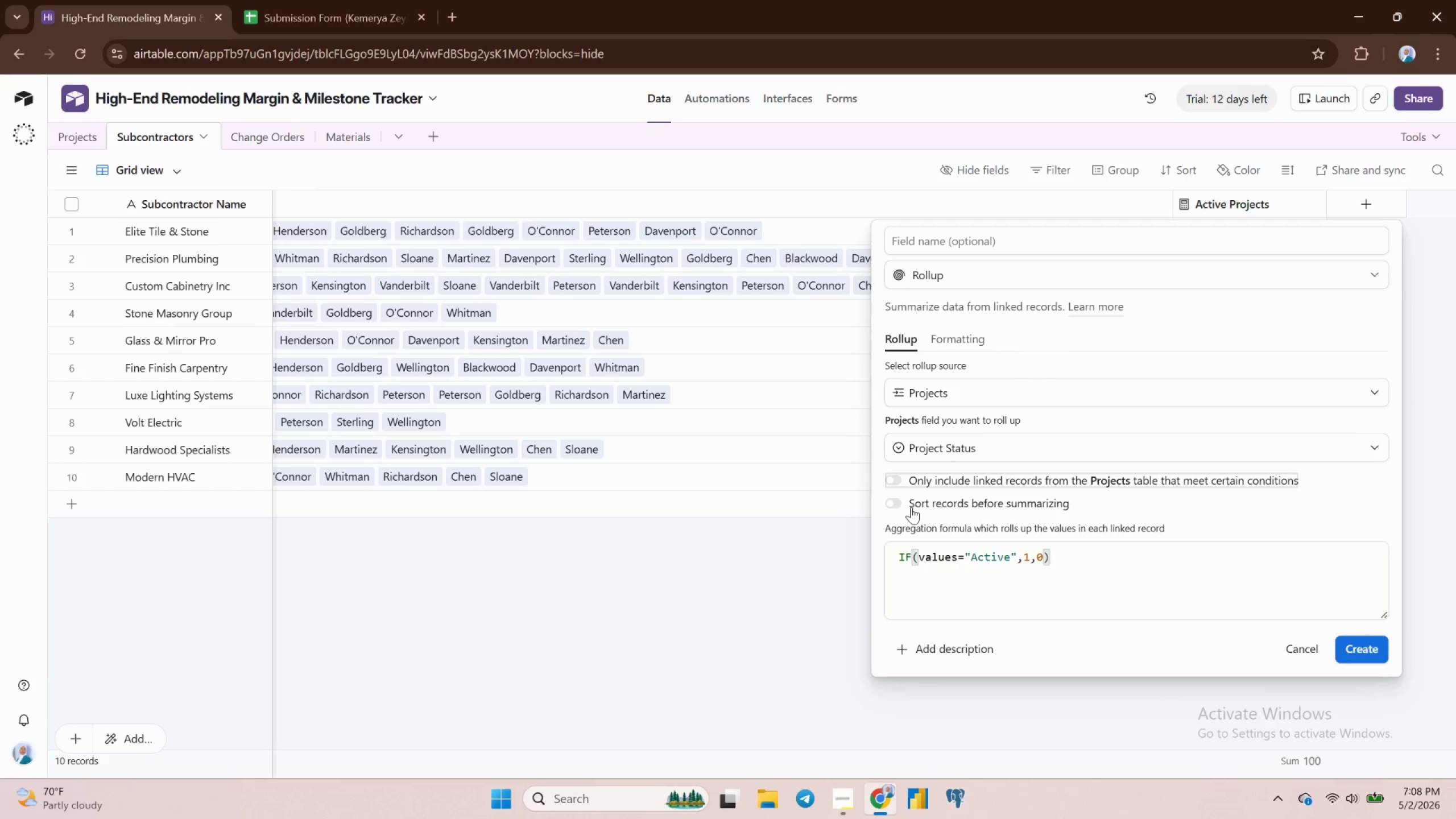 
left_click([901, 504])
 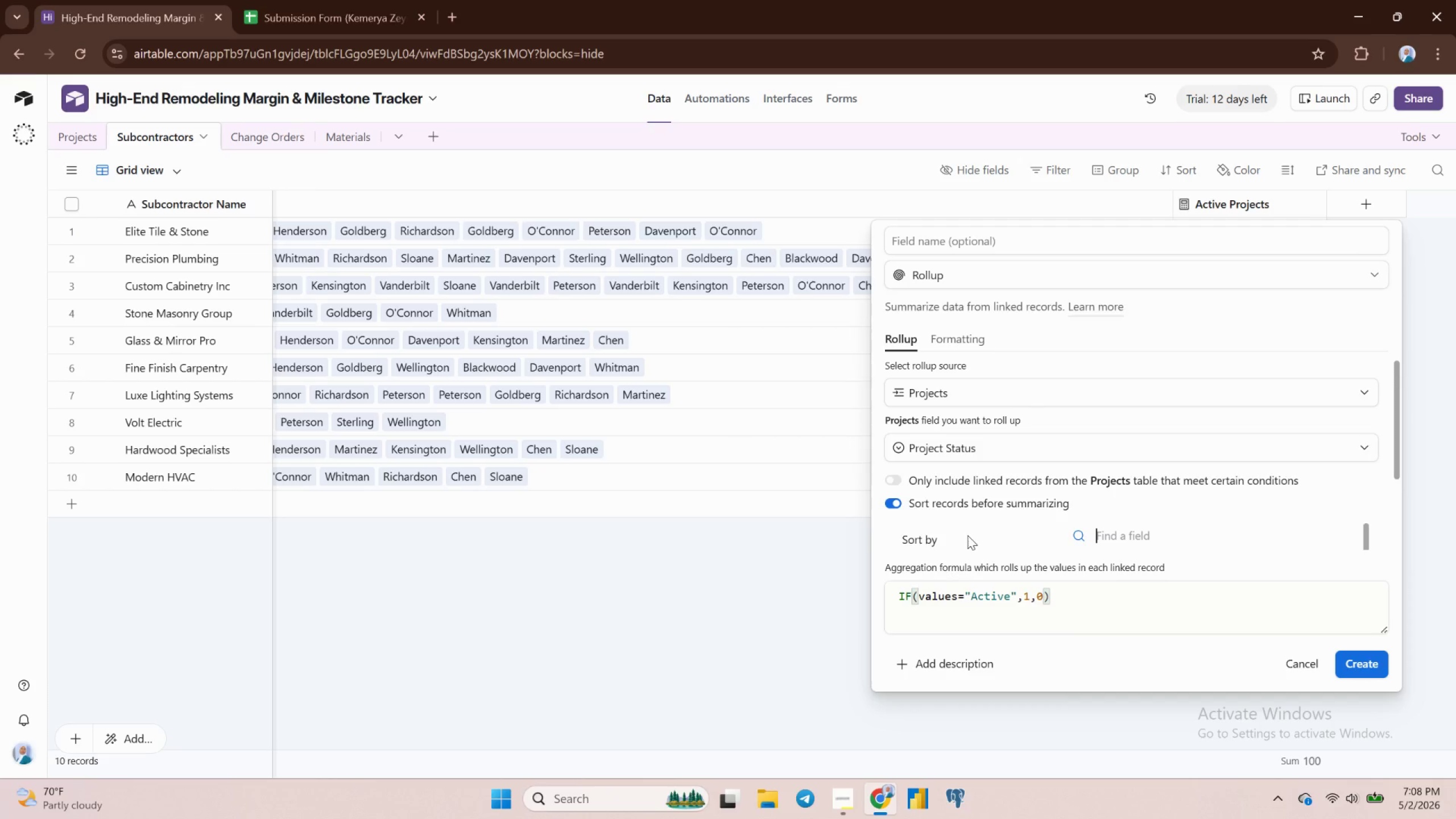 
scroll: coordinate [1114, 527], scroll_direction: down, amount: 1.0
 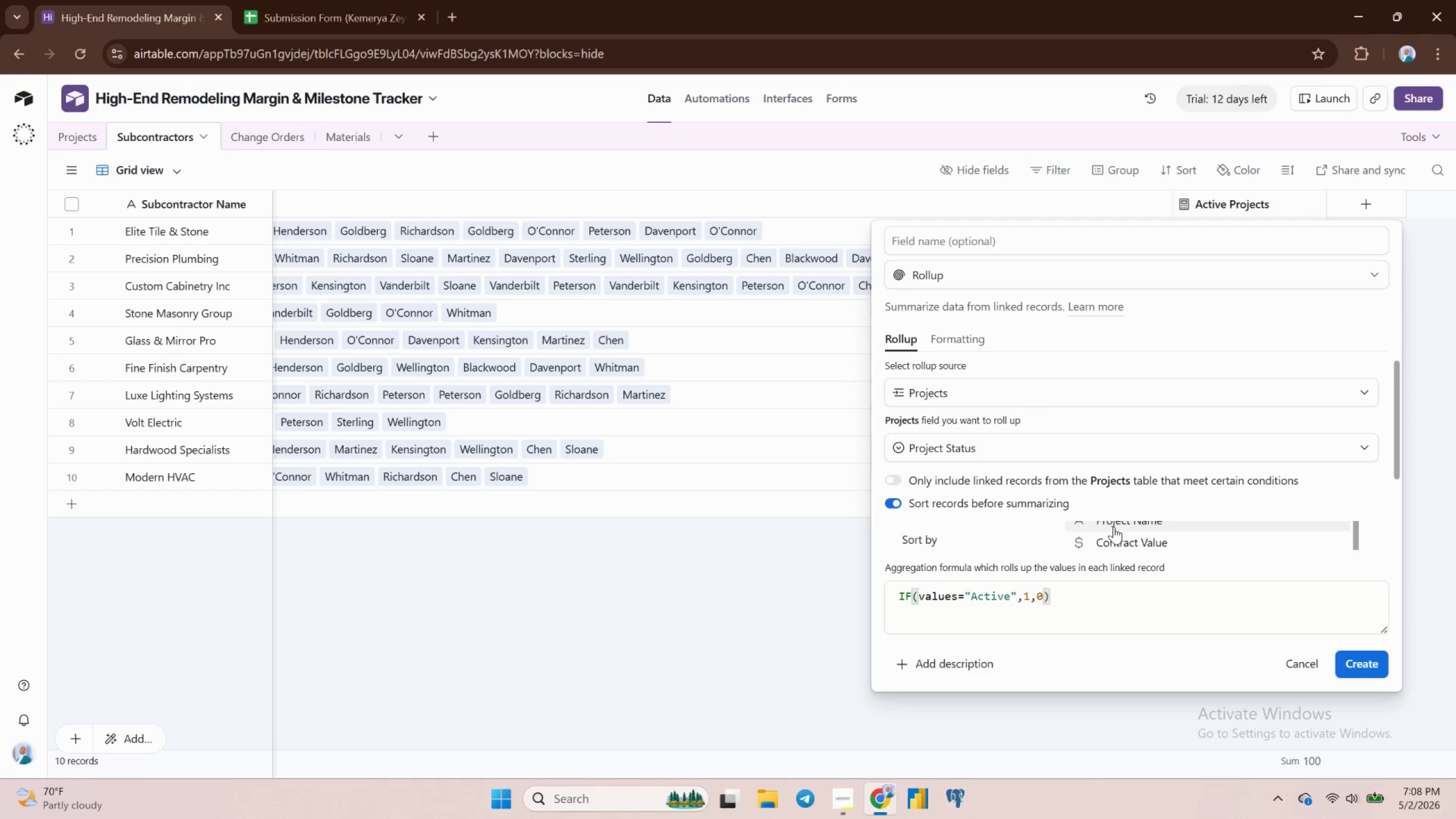 
scroll: coordinate [1114, 541], scroll_direction: up, amount: 1.0
 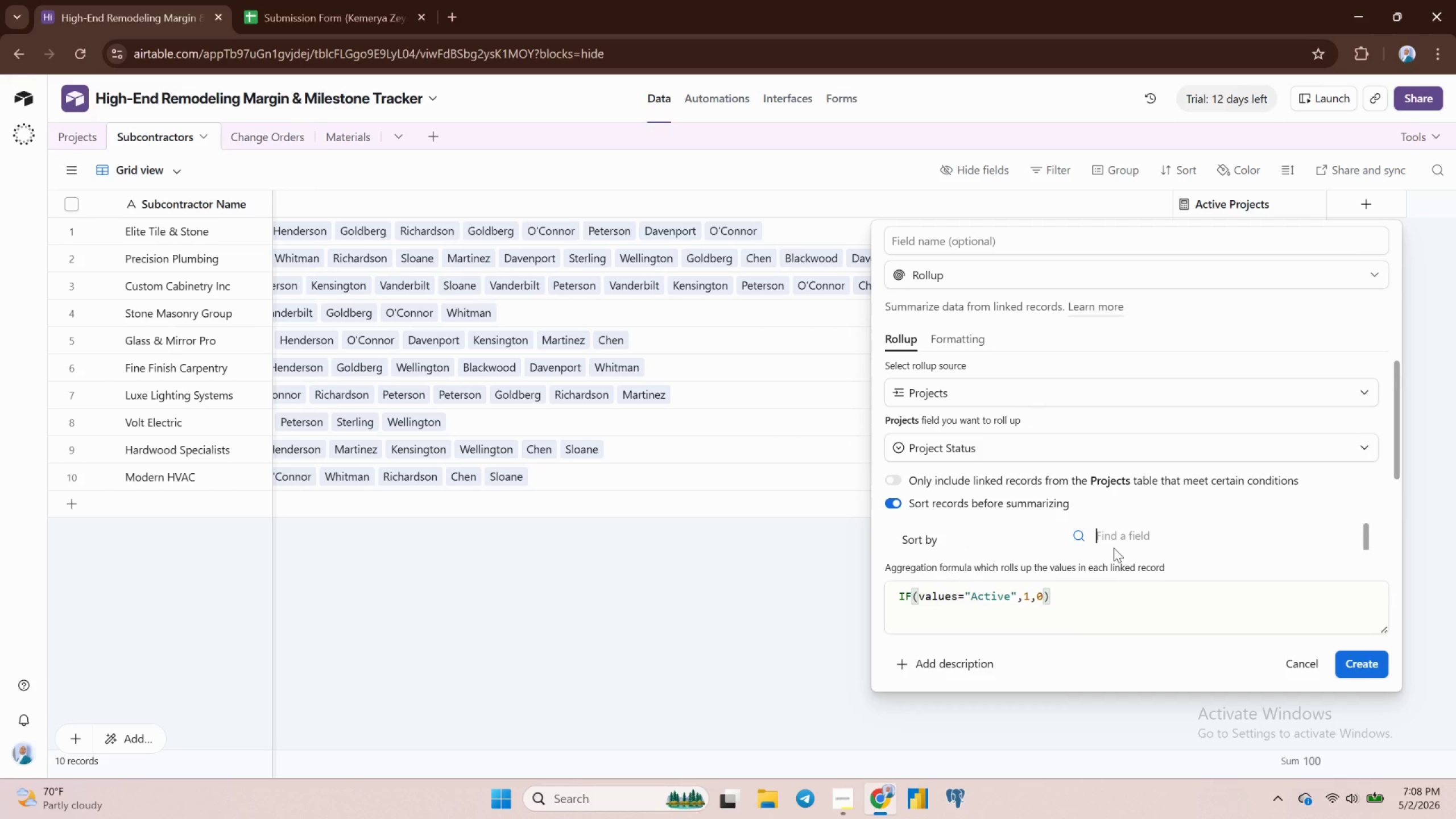 
scroll: coordinate [1114, 548], scroll_direction: down, amount: 3.0
 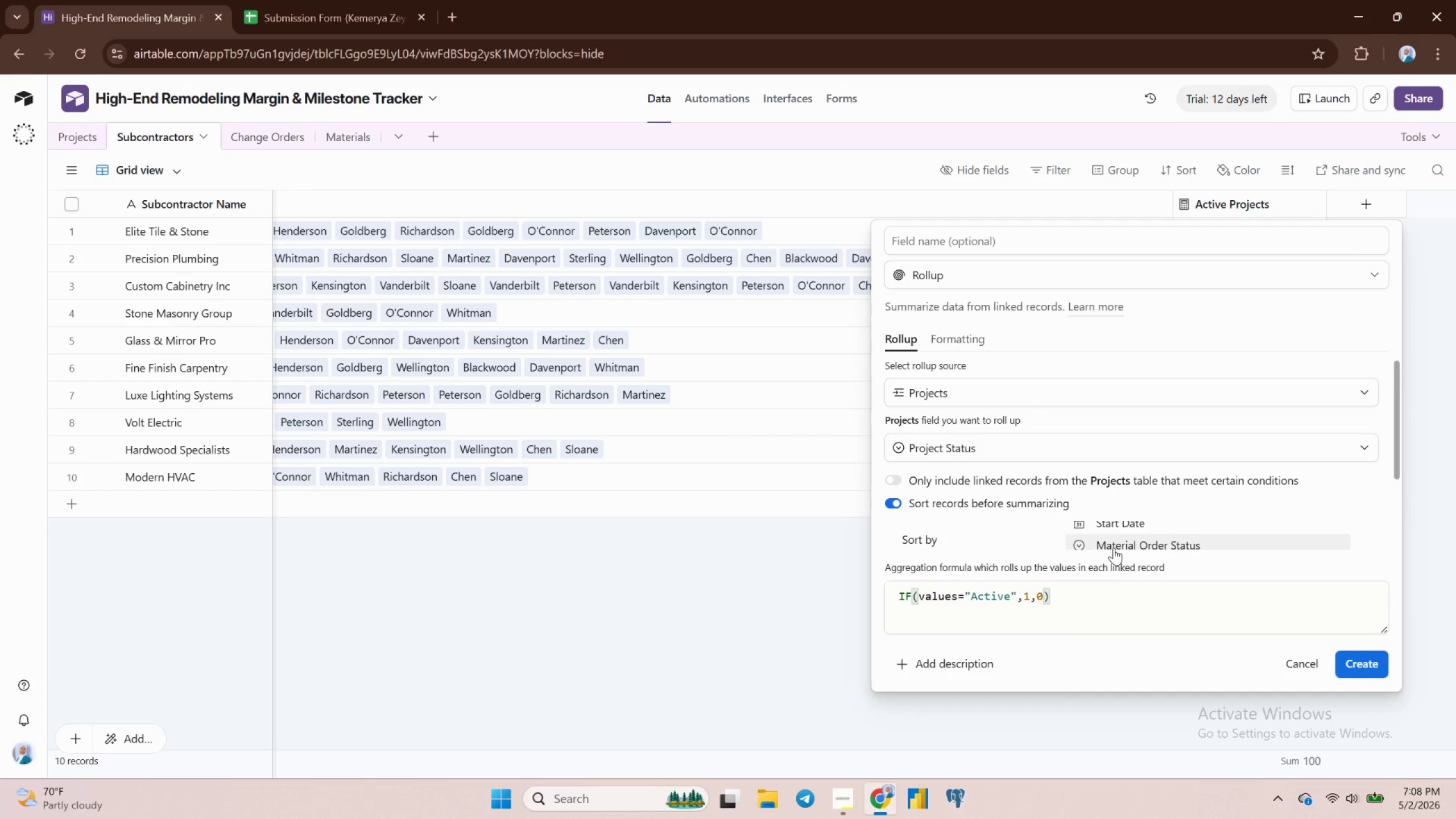 
wait(6.79)
 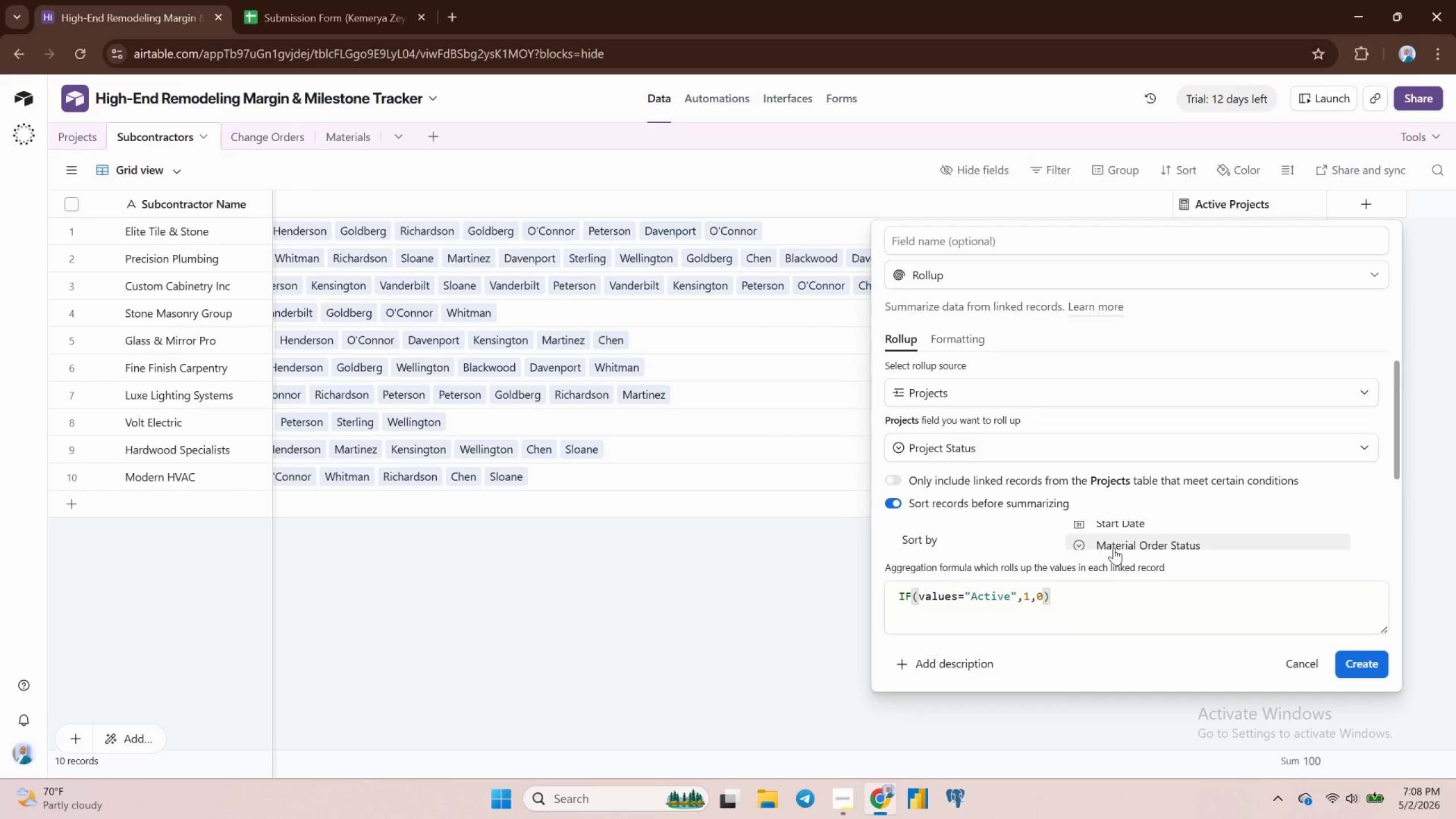 
scroll: coordinate [1224, 518], scroll_direction: down, amount: 8.0
 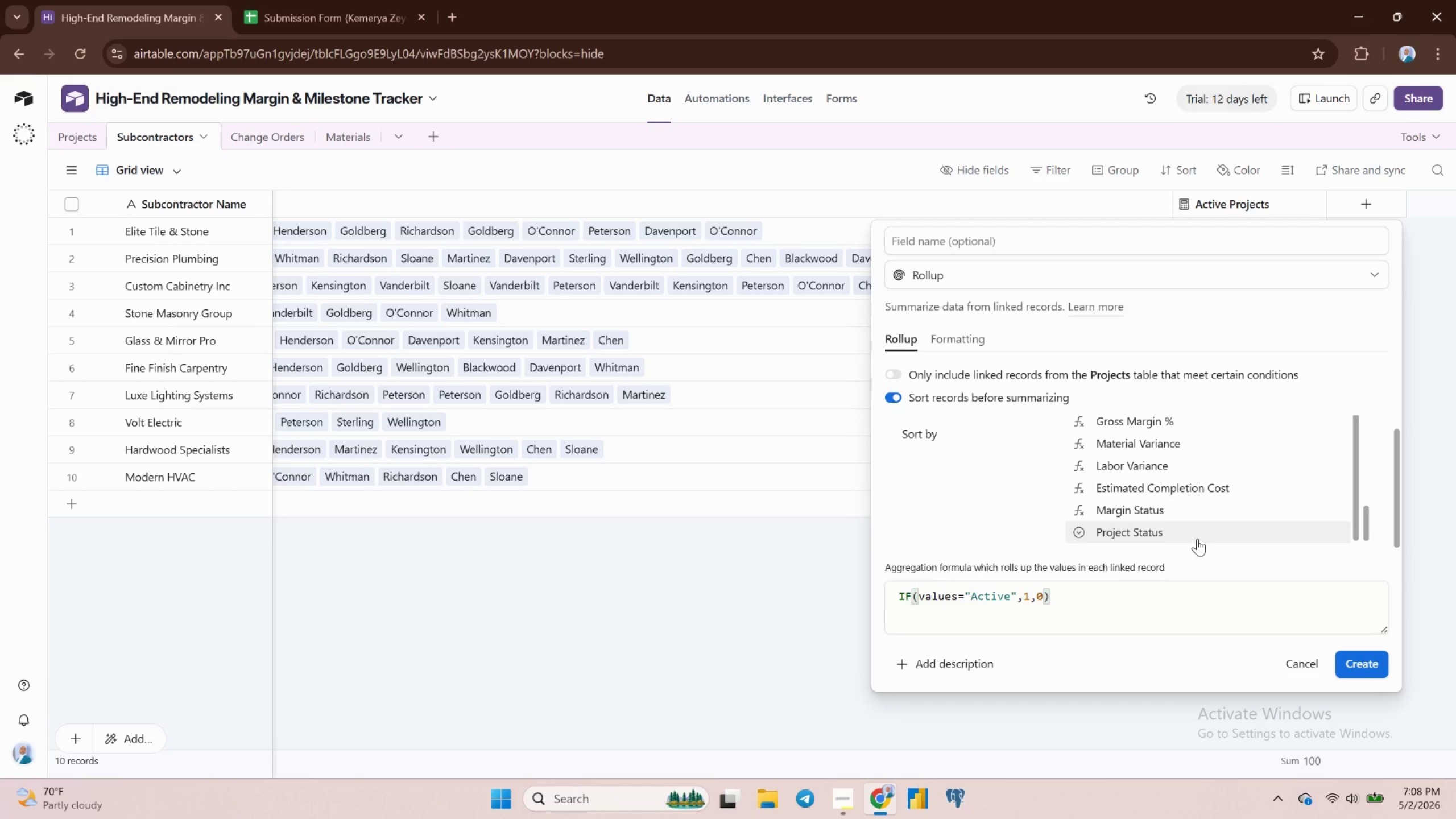 
scroll: coordinate [1197, 497], scroll_direction: up, amount: 7.0
 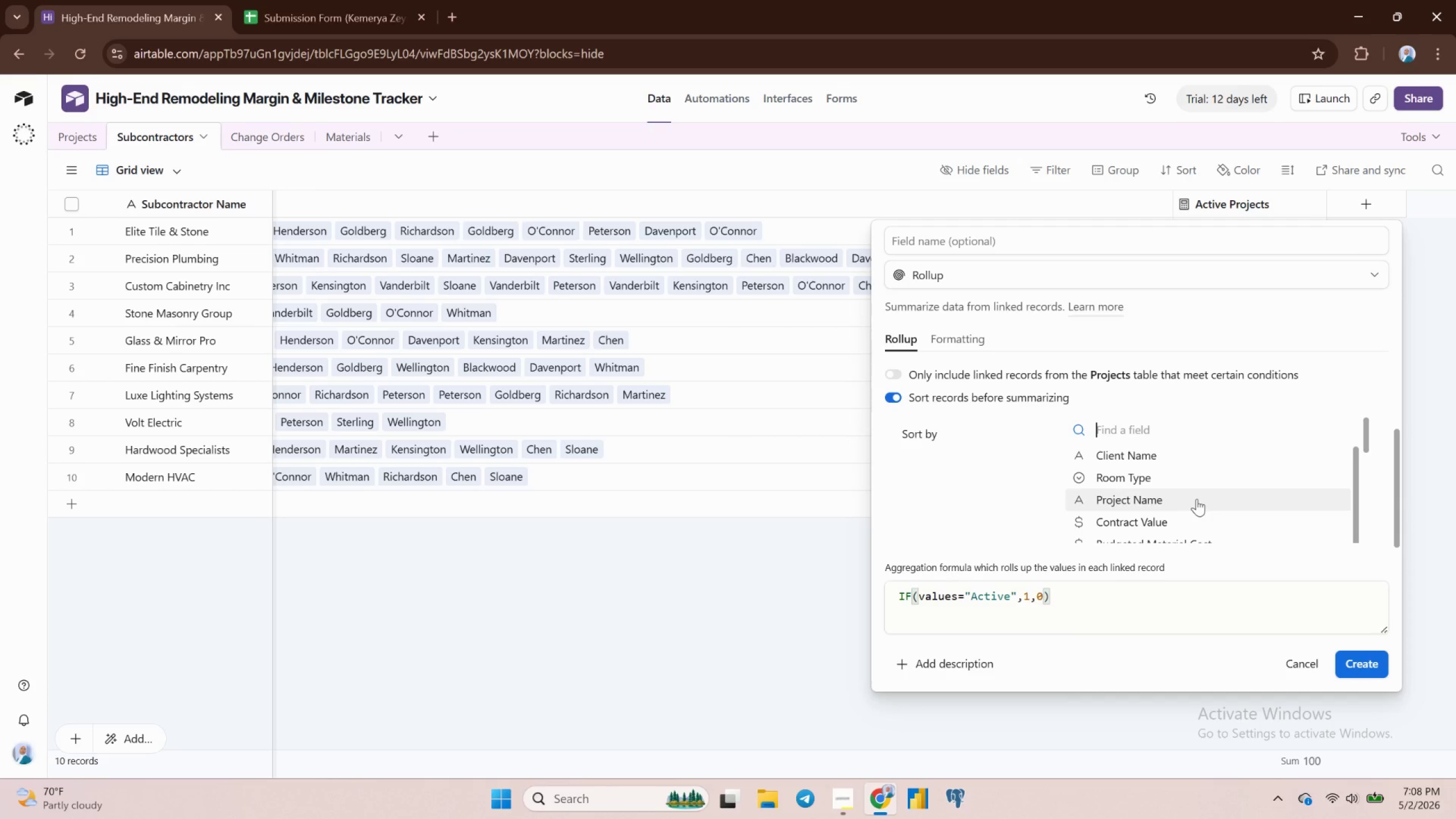 
scroll: coordinate [1198, 506], scroll_direction: down, amount: 4.0
 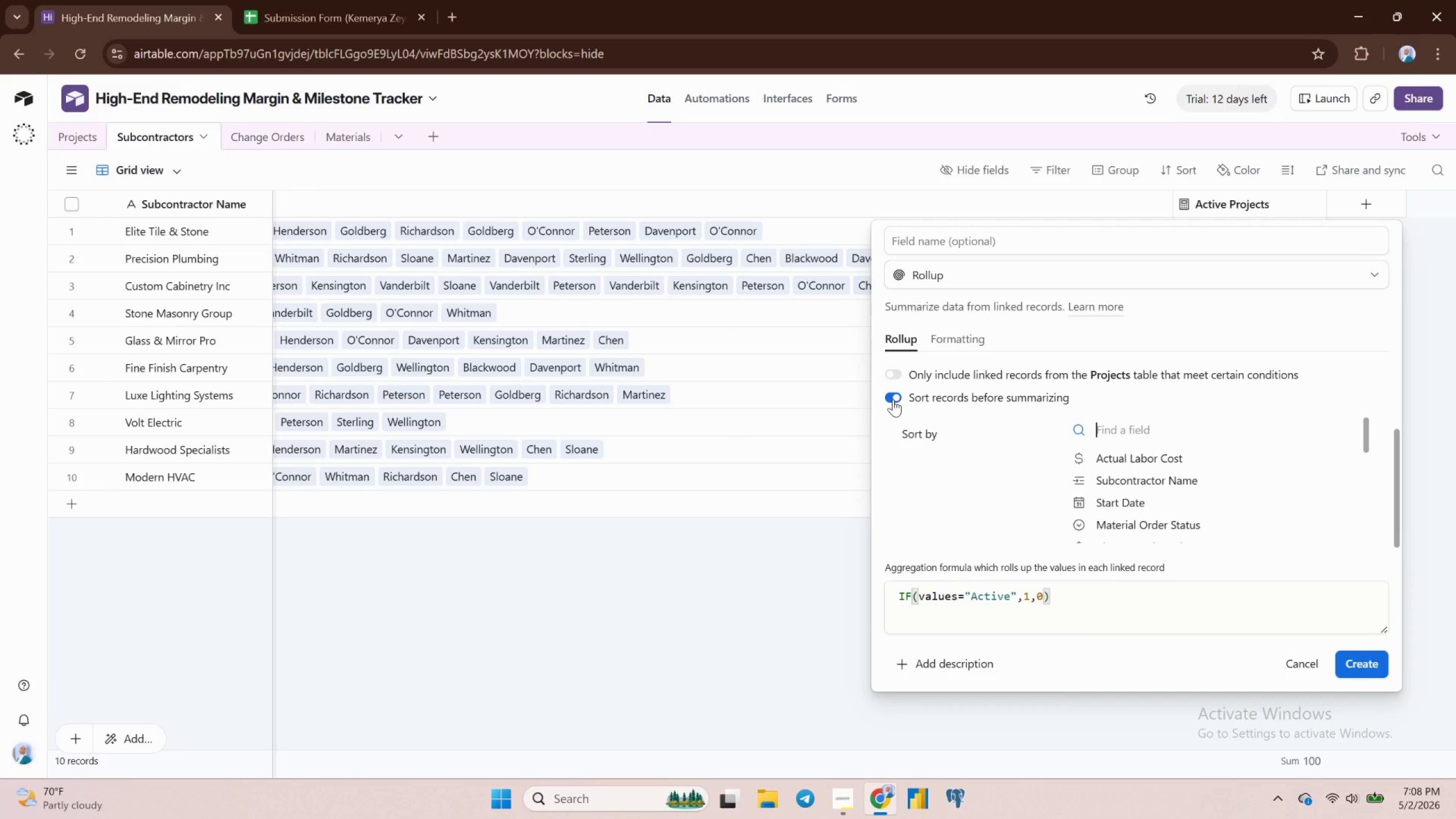 
left_click([897, 395])
 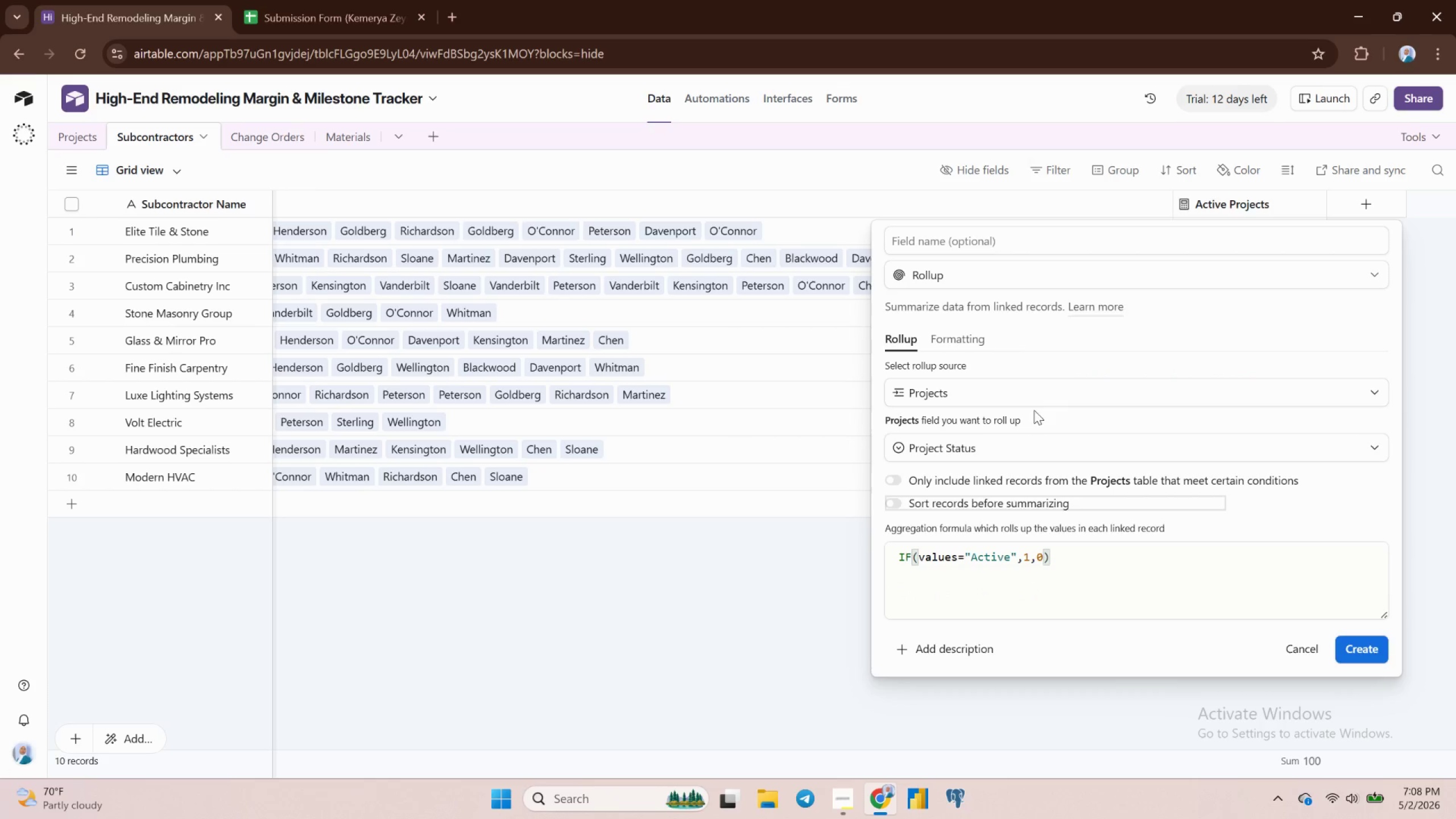 
scroll: coordinate [1044, 330], scroll_direction: up, amount: 4.0
 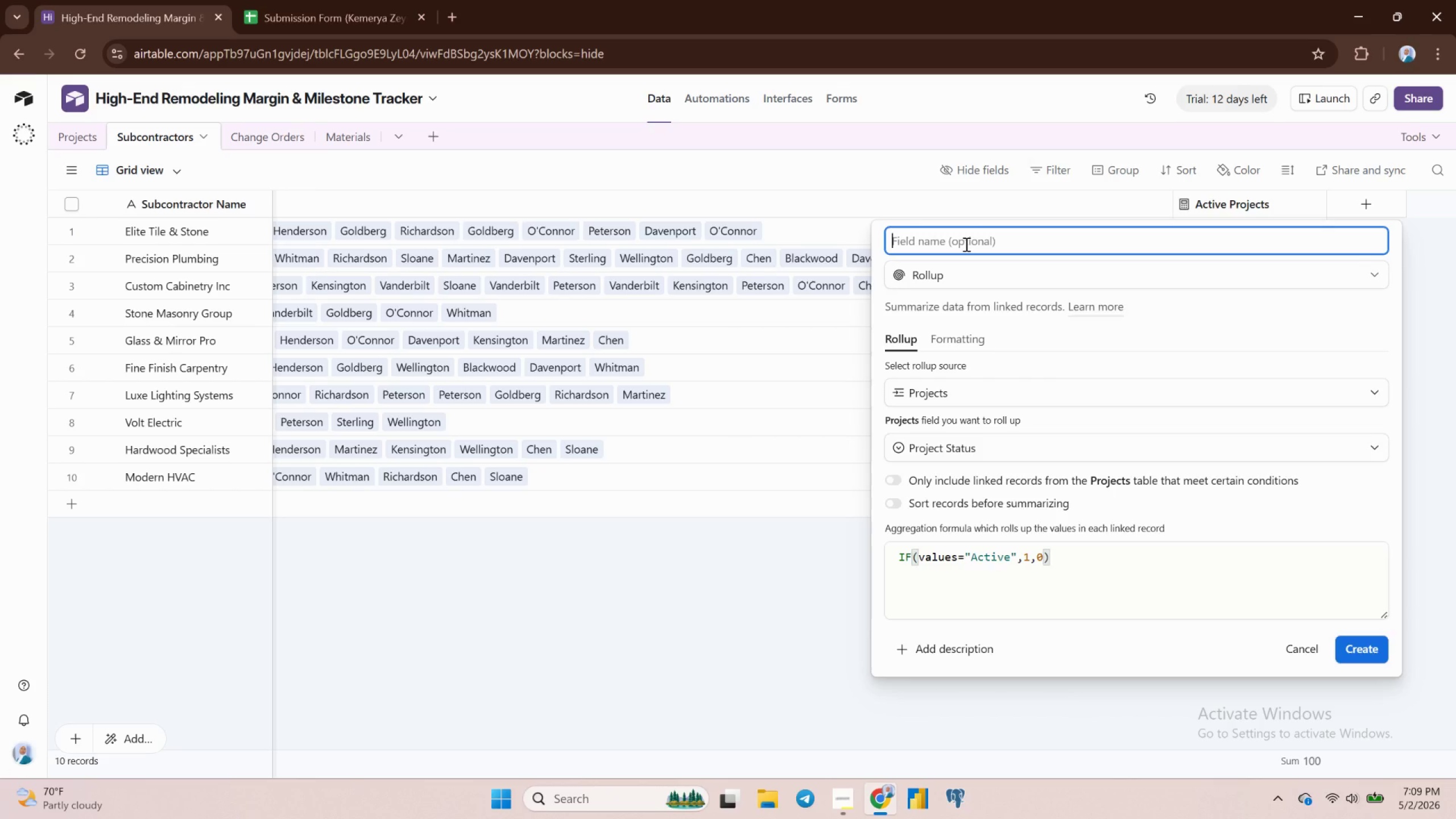 
wait(25.23)
 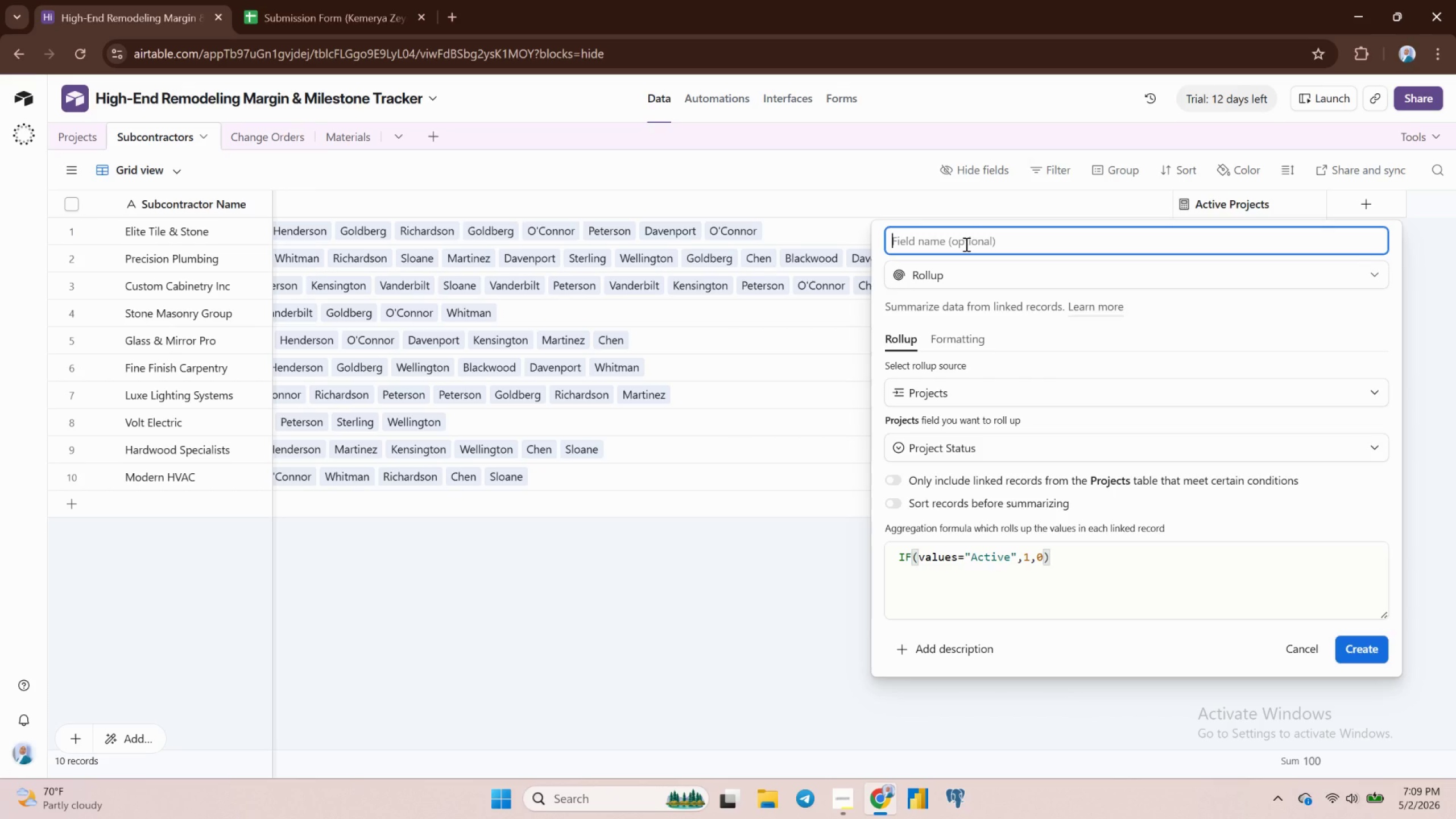 
type(Actie)
 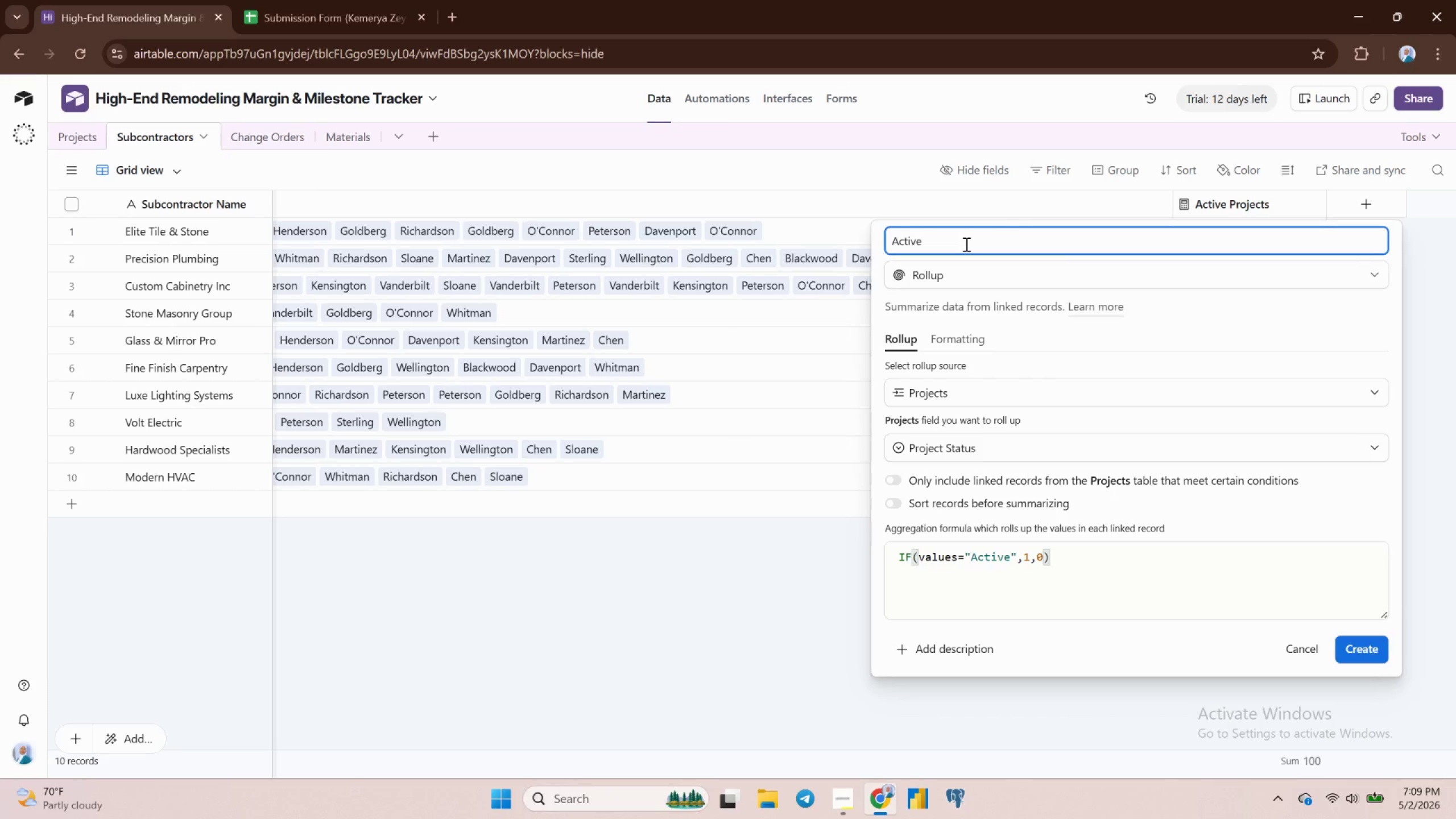 
hold_key(key=V, duration=0.37)
 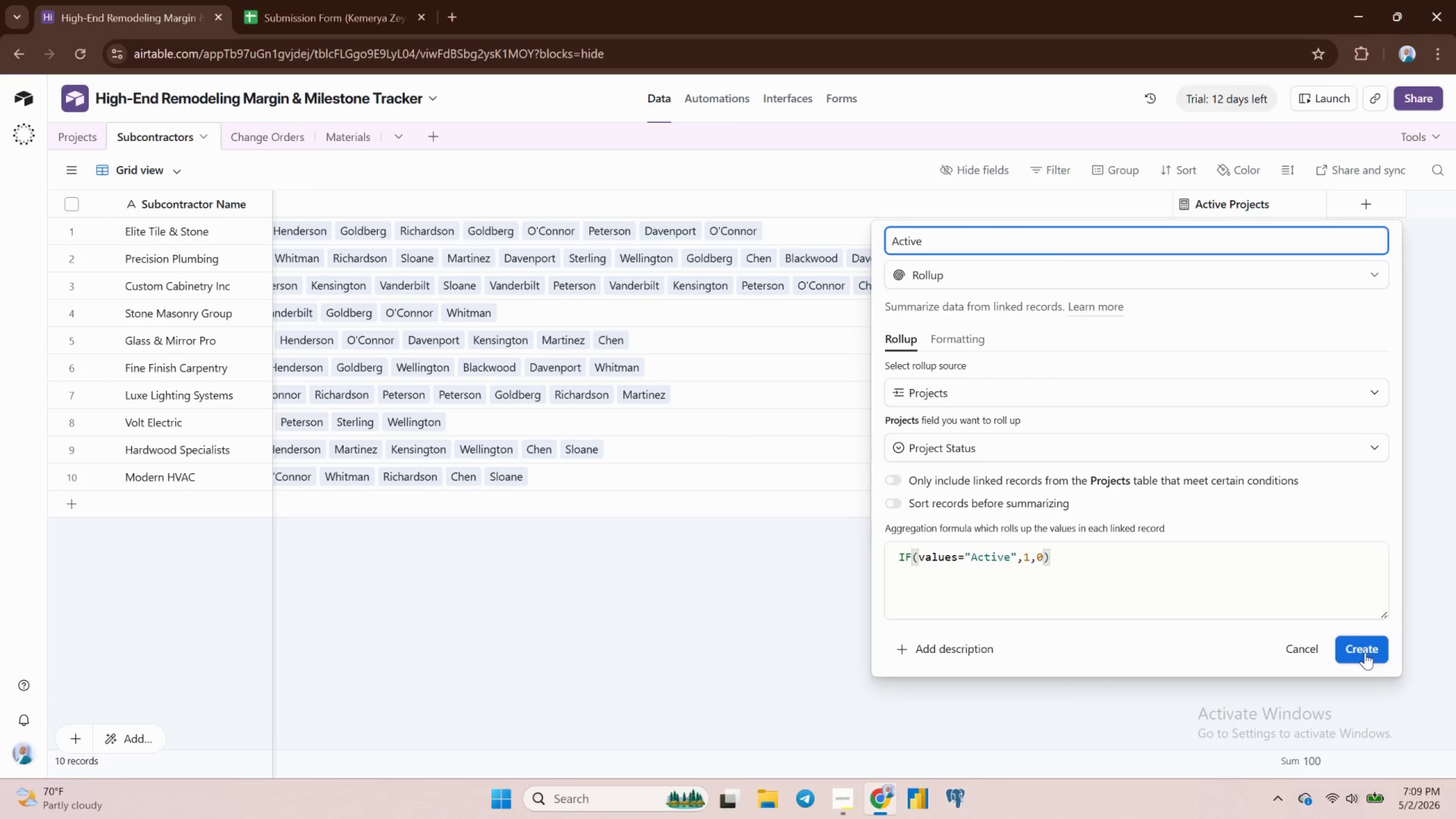 
left_click([1365, 652])
 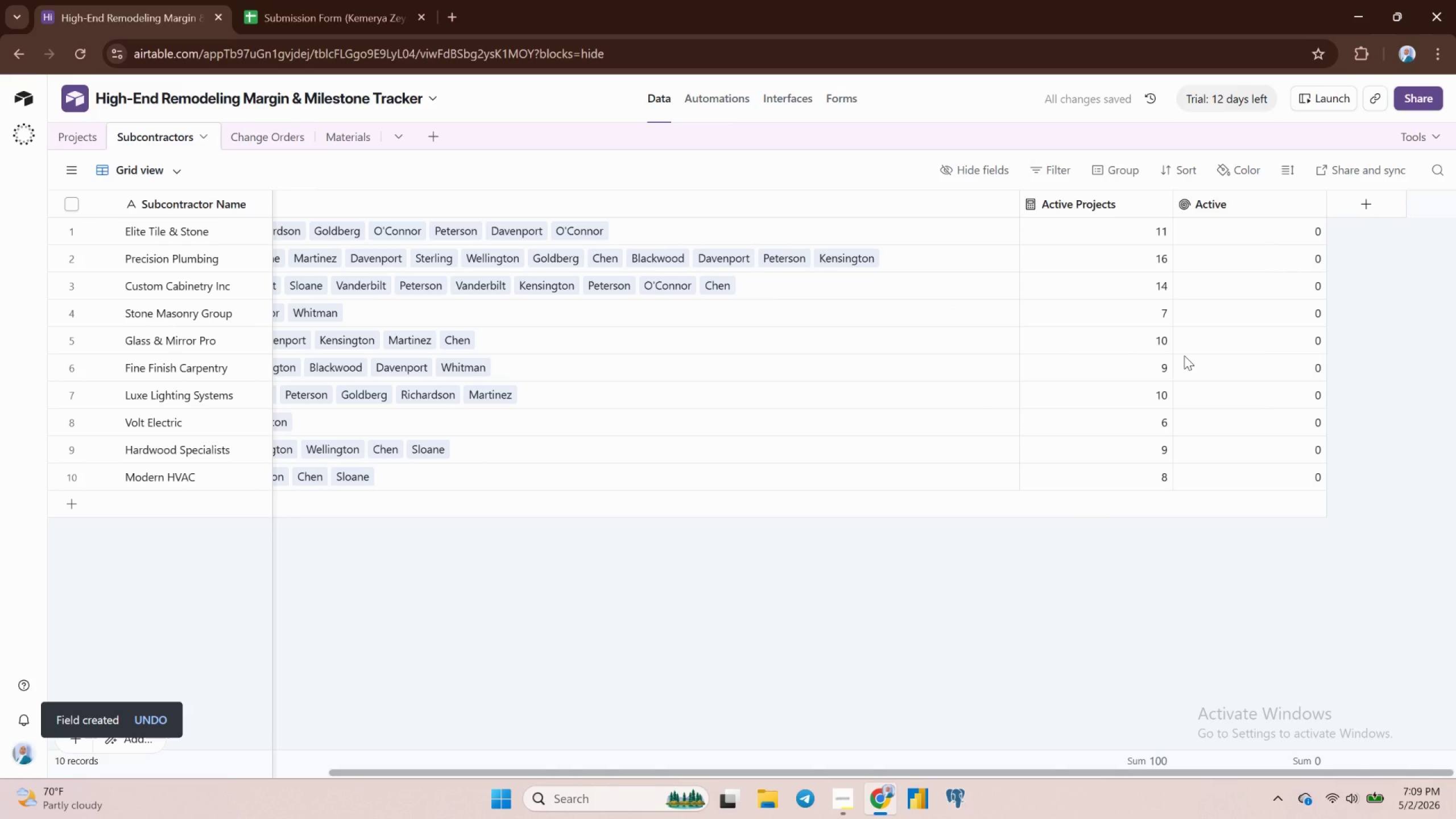 
mouse_move([1244, 196])
 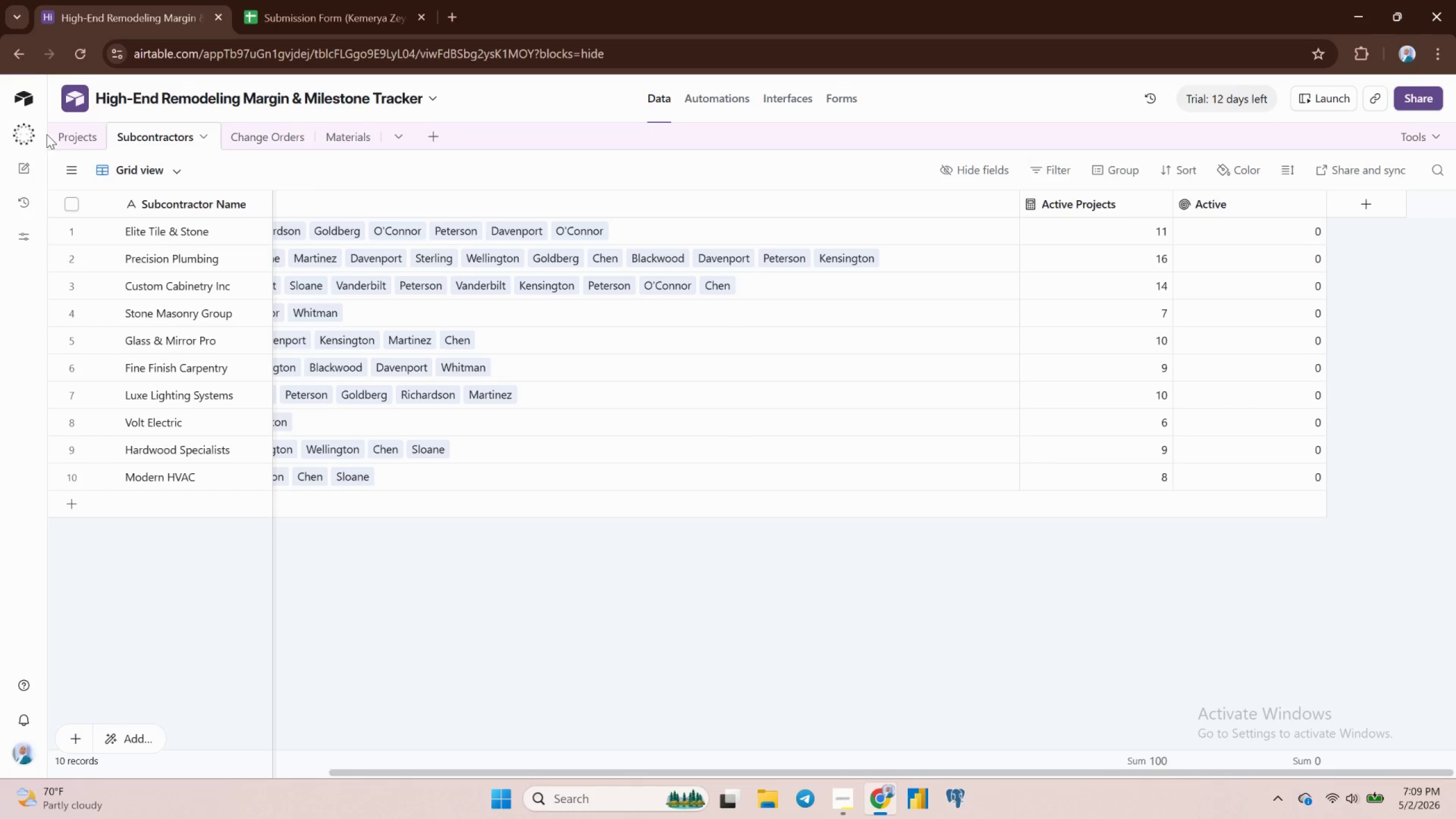 
left_click([63, 128])
 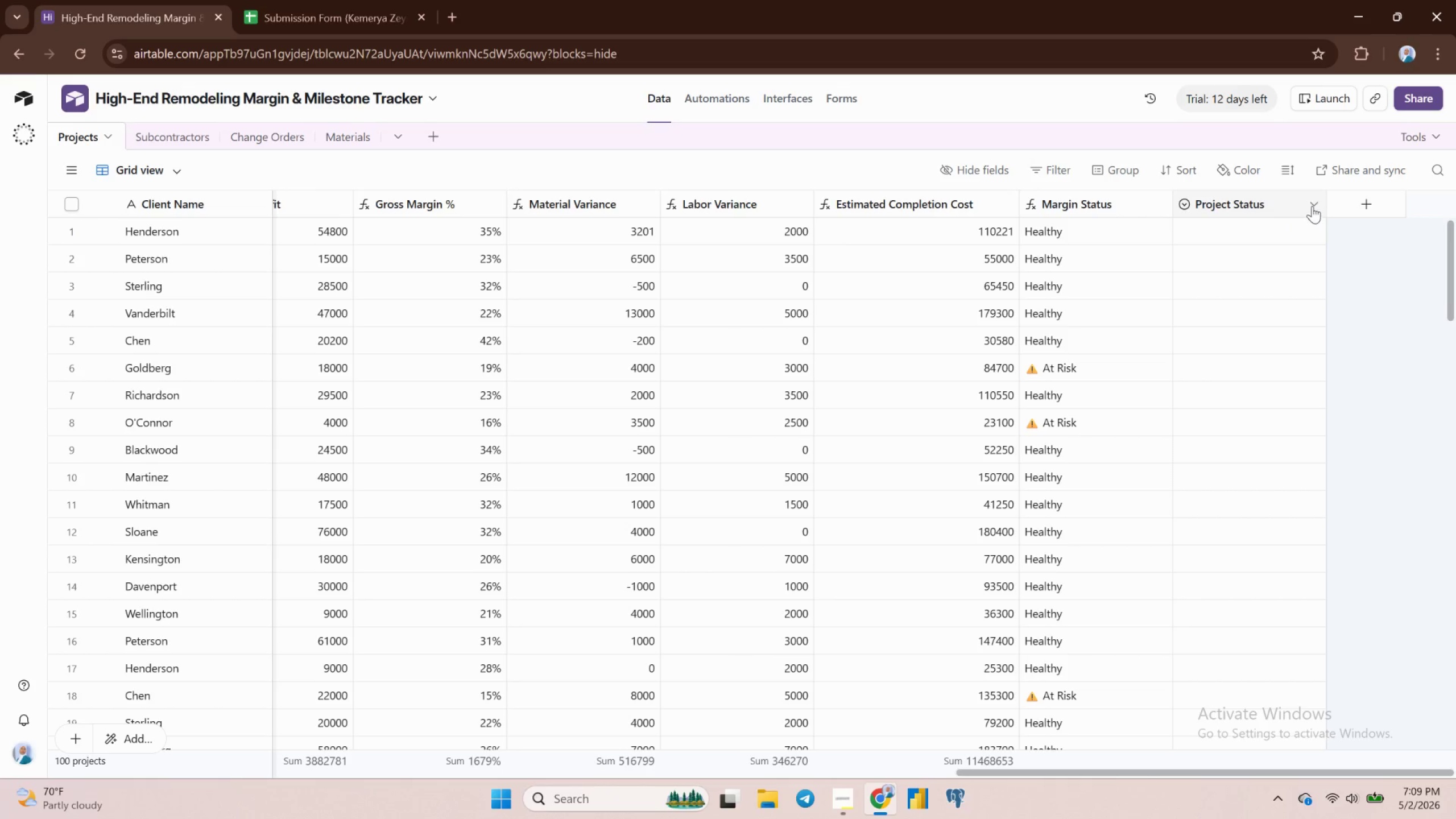 
double_click([1297, 231])
 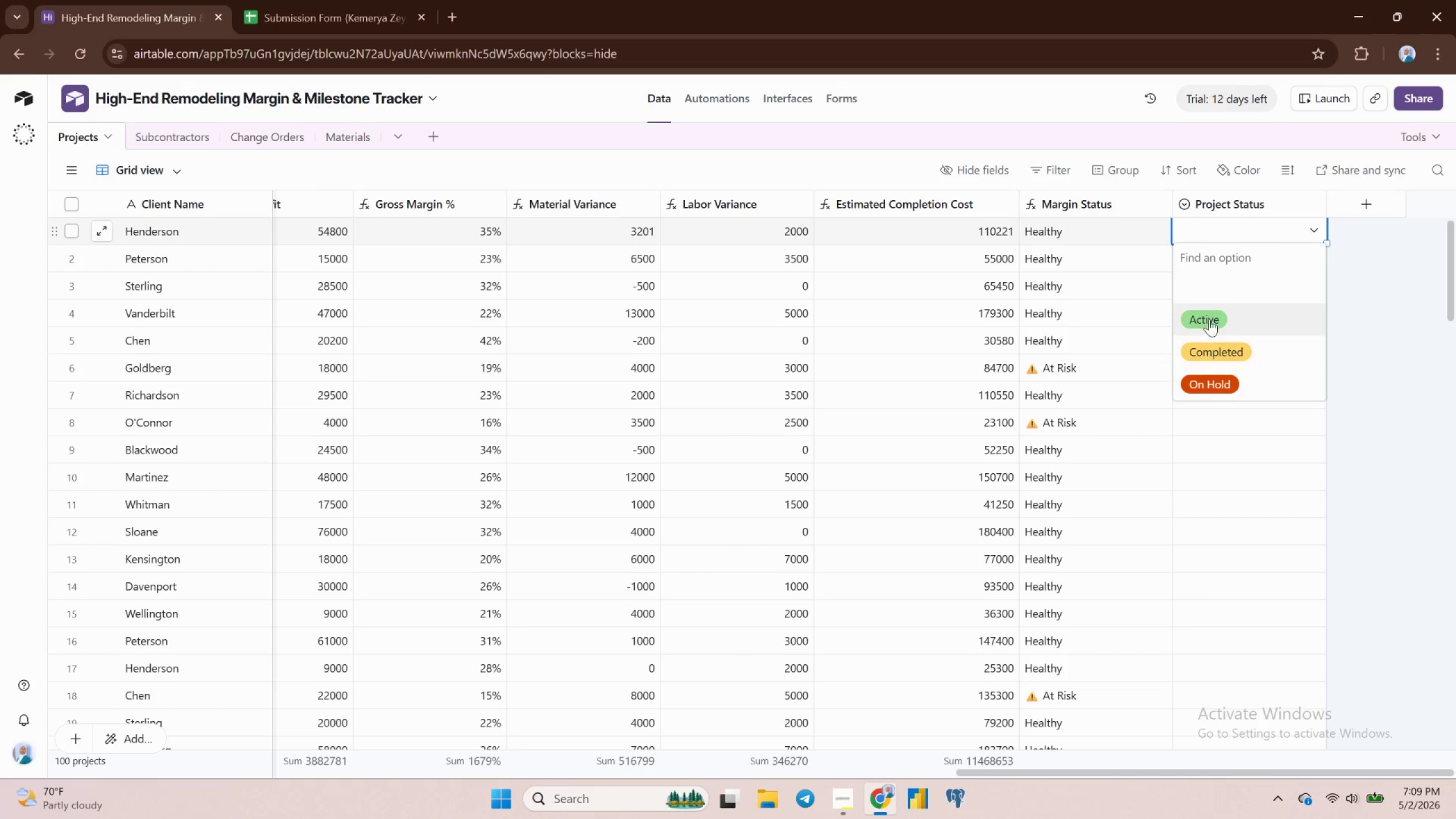 
left_click([1208, 313])
 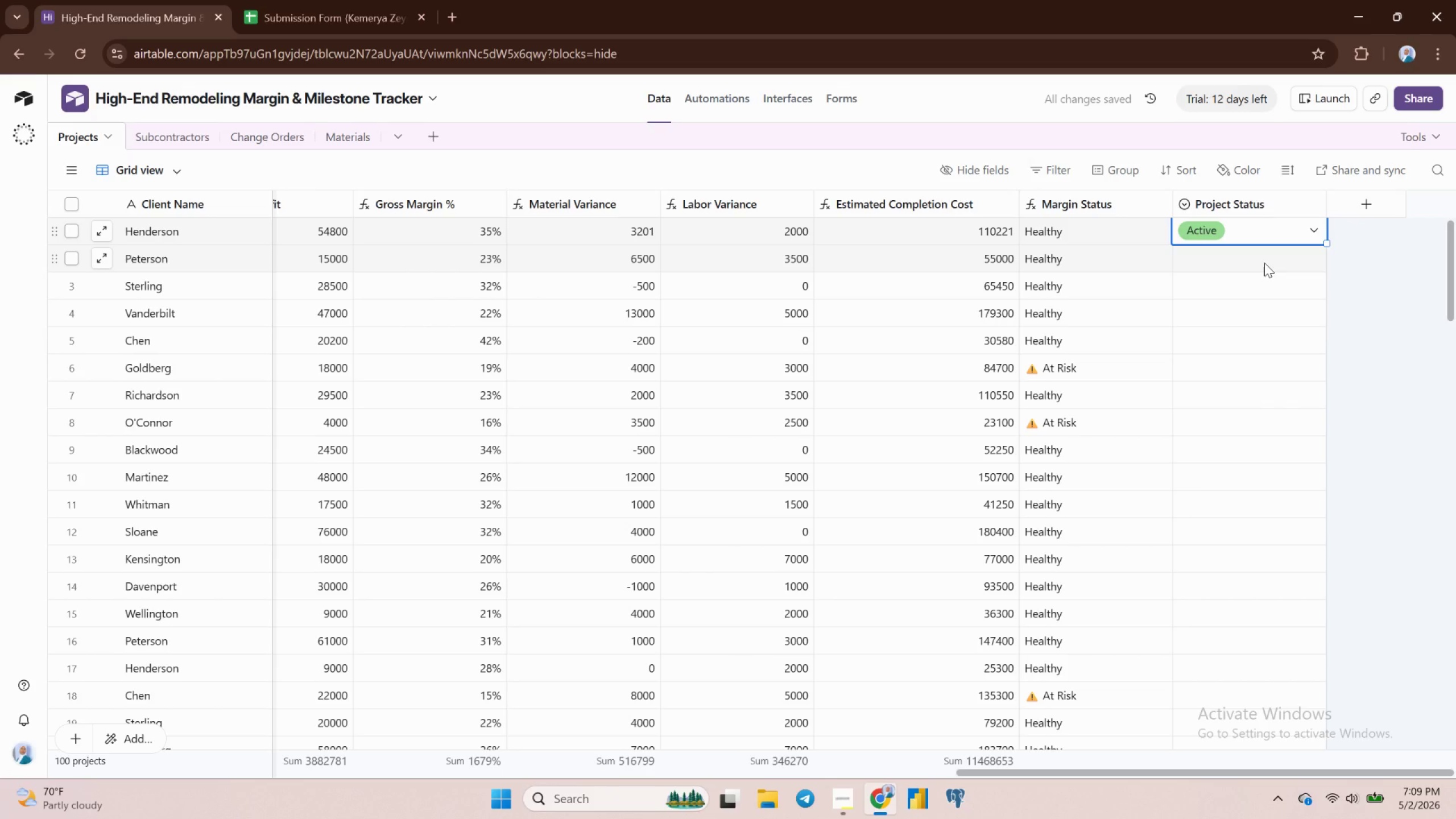 
double_click([1264, 263])
 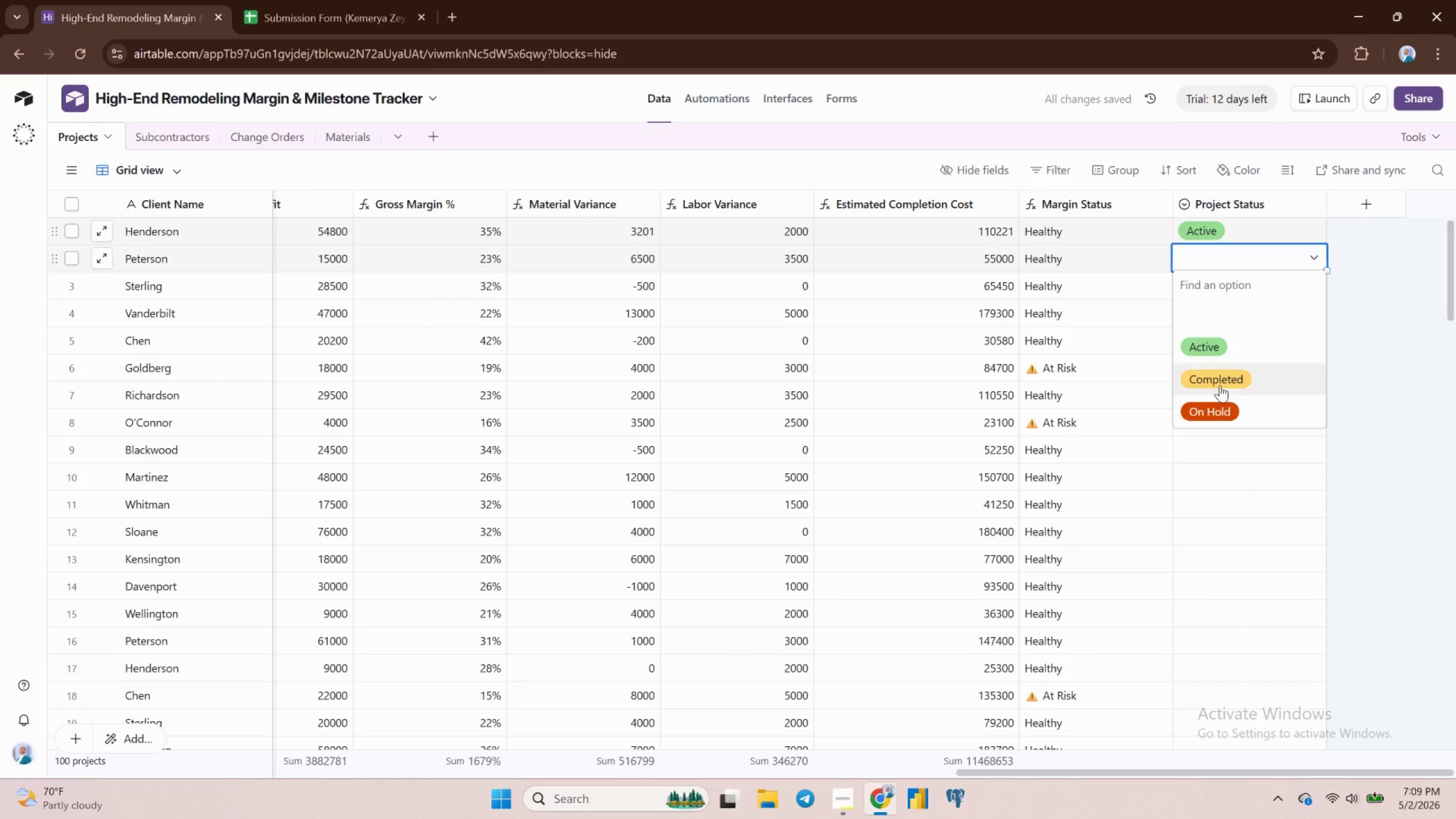 
left_click([1220, 379])
 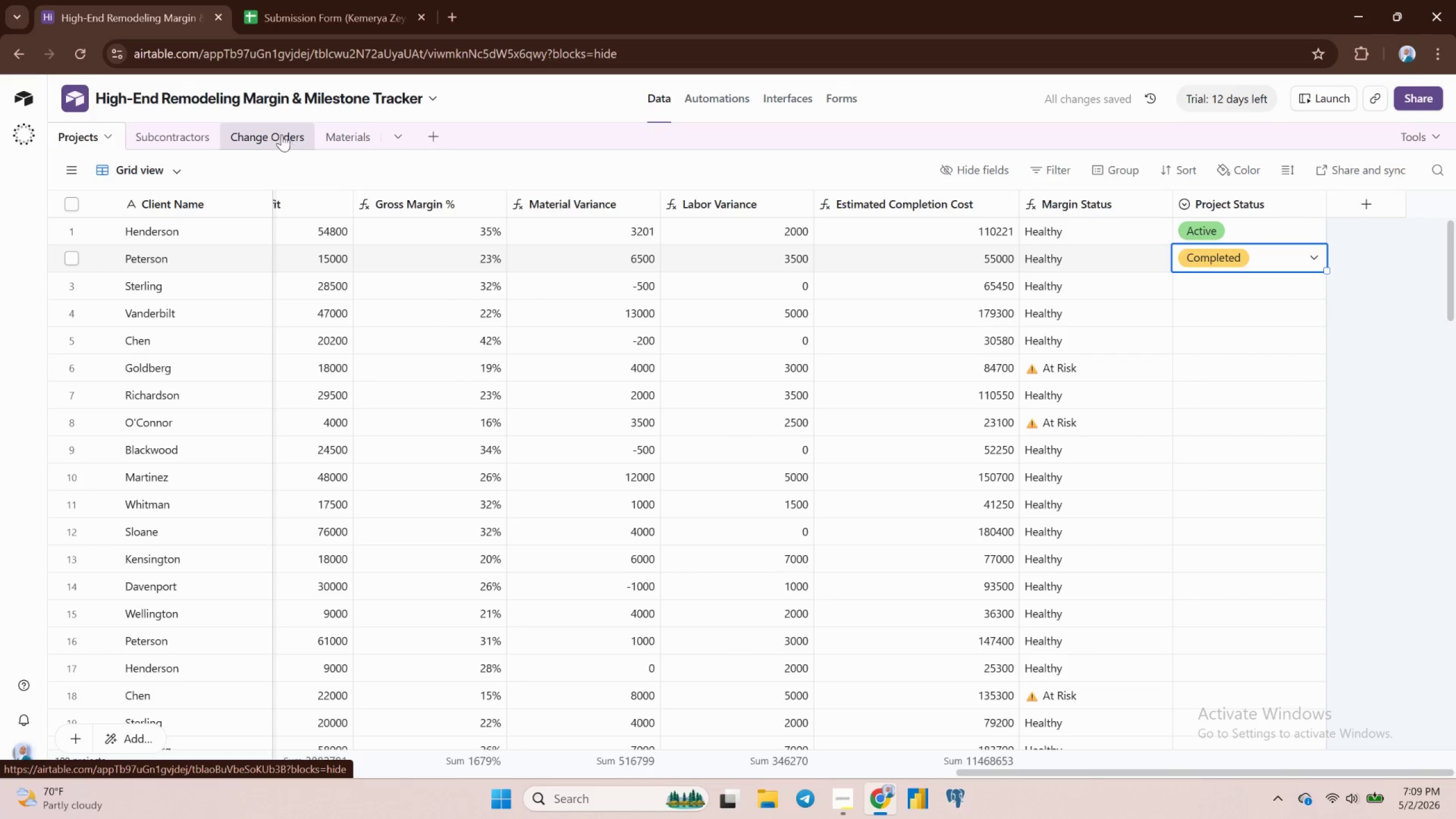 
left_click([166, 134])
 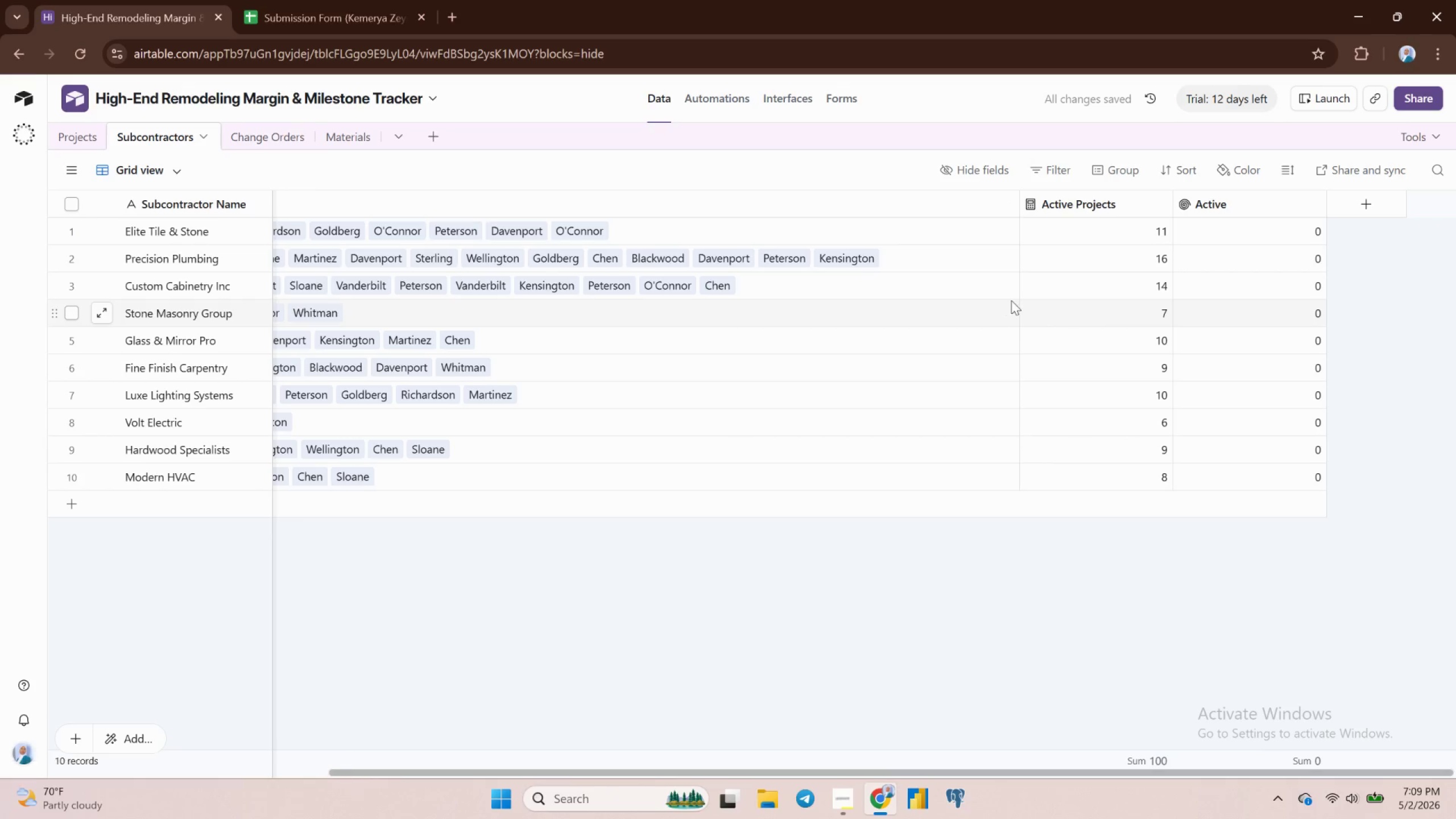 
scroll: coordinate [1118, 313], scroll_direction: up, amount: 2.0
 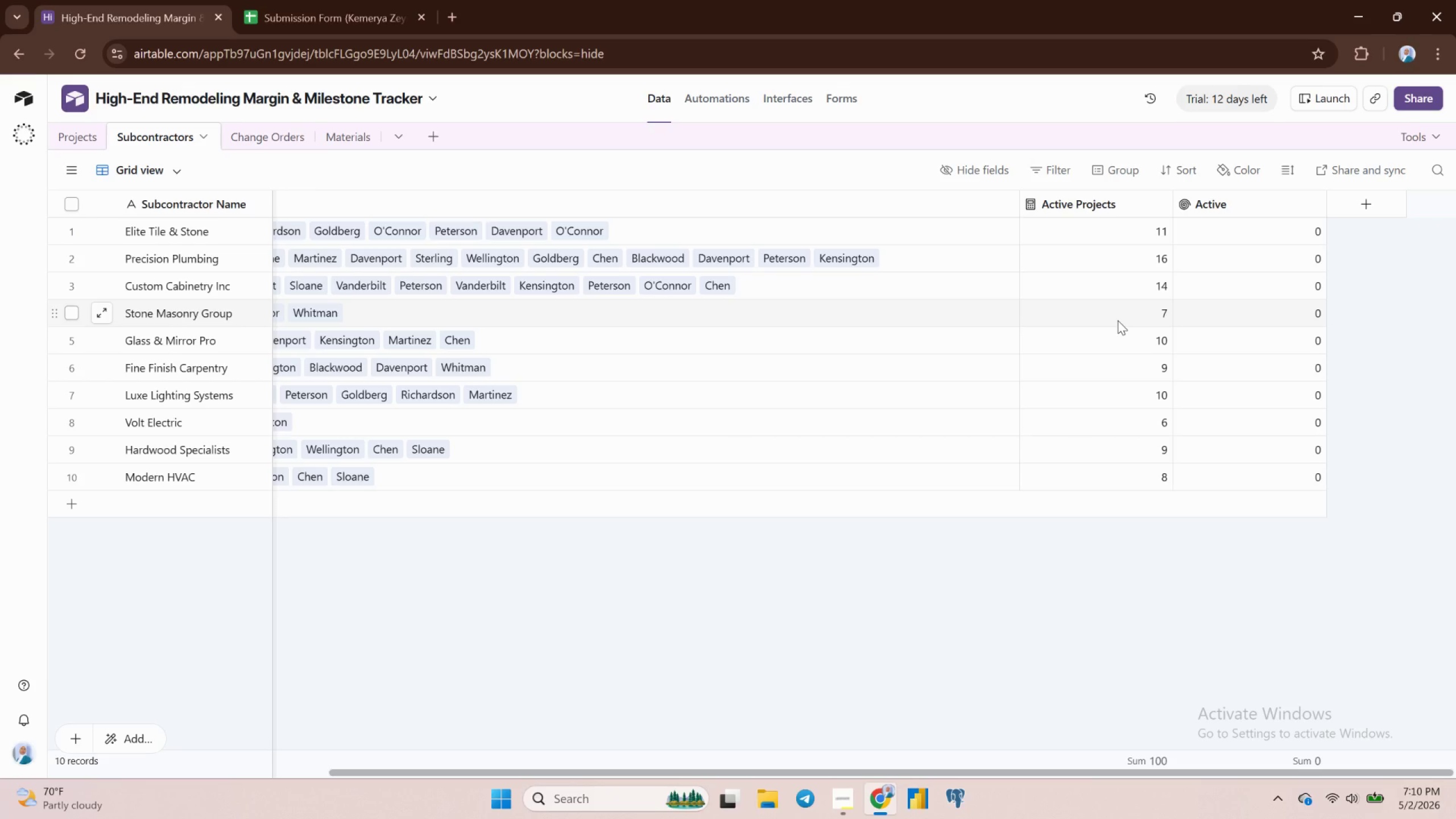 
wait(30.25)
 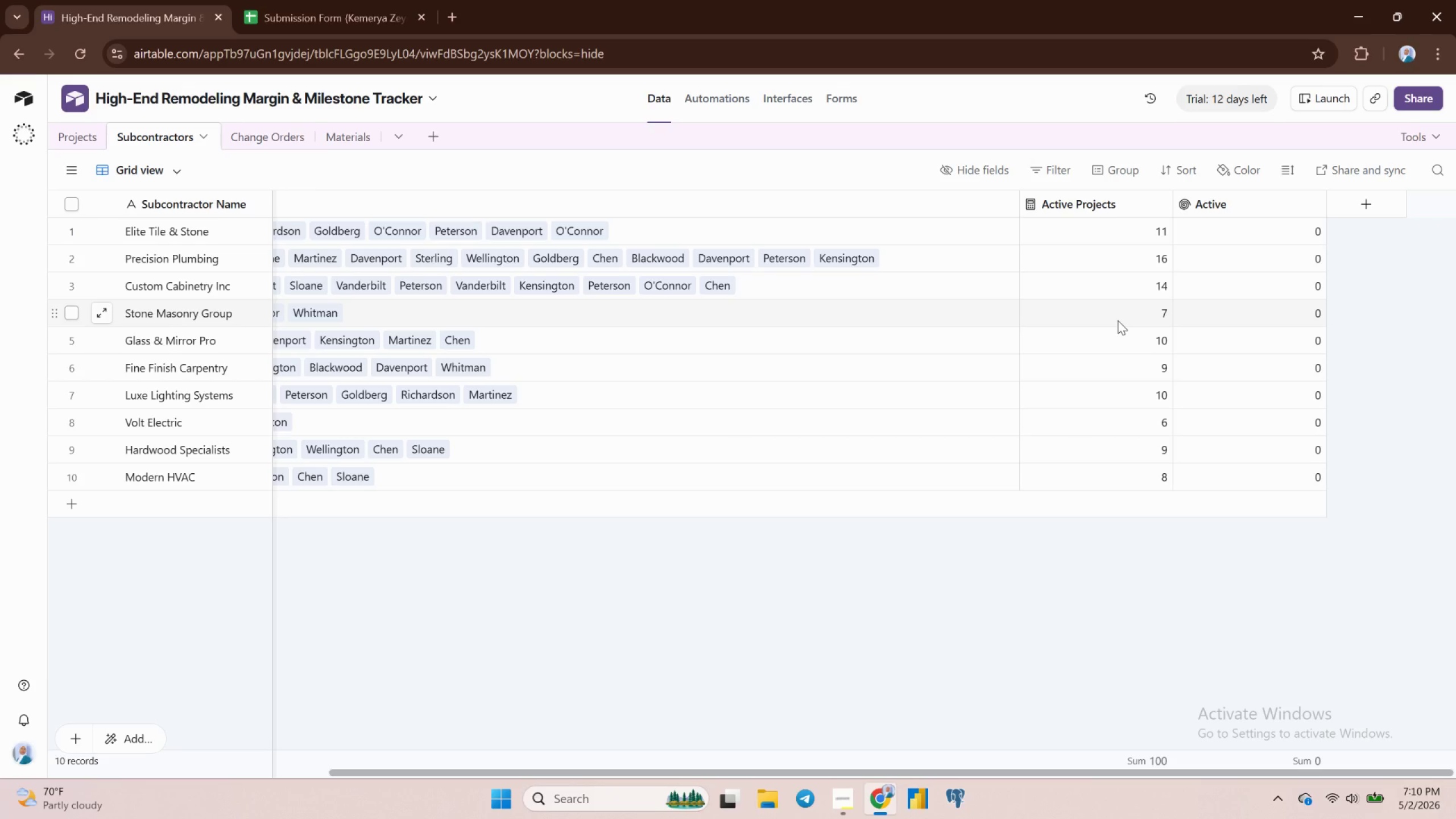 
mouse_move([1104, 211])
 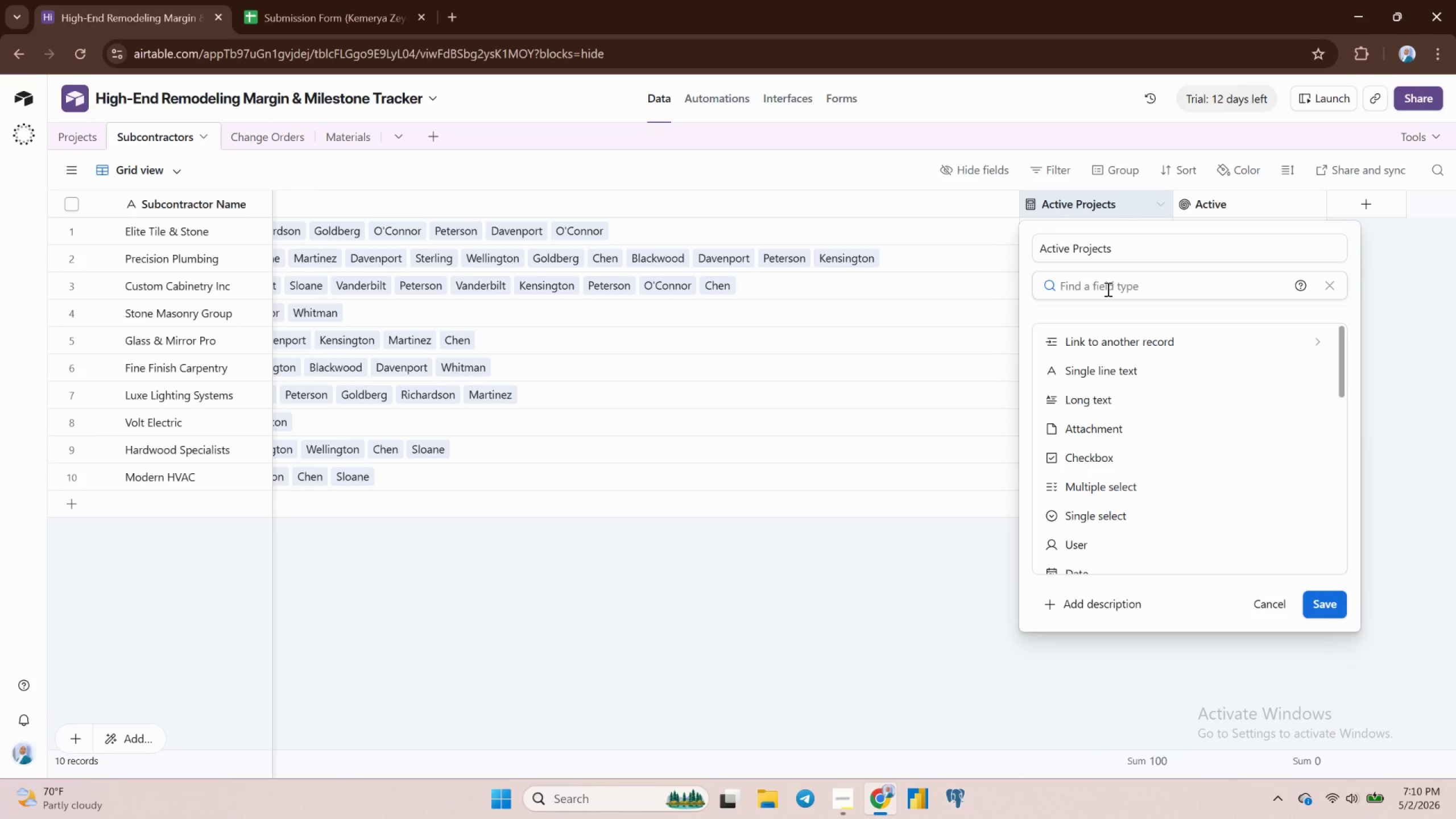 
left_click([1110, 292])
 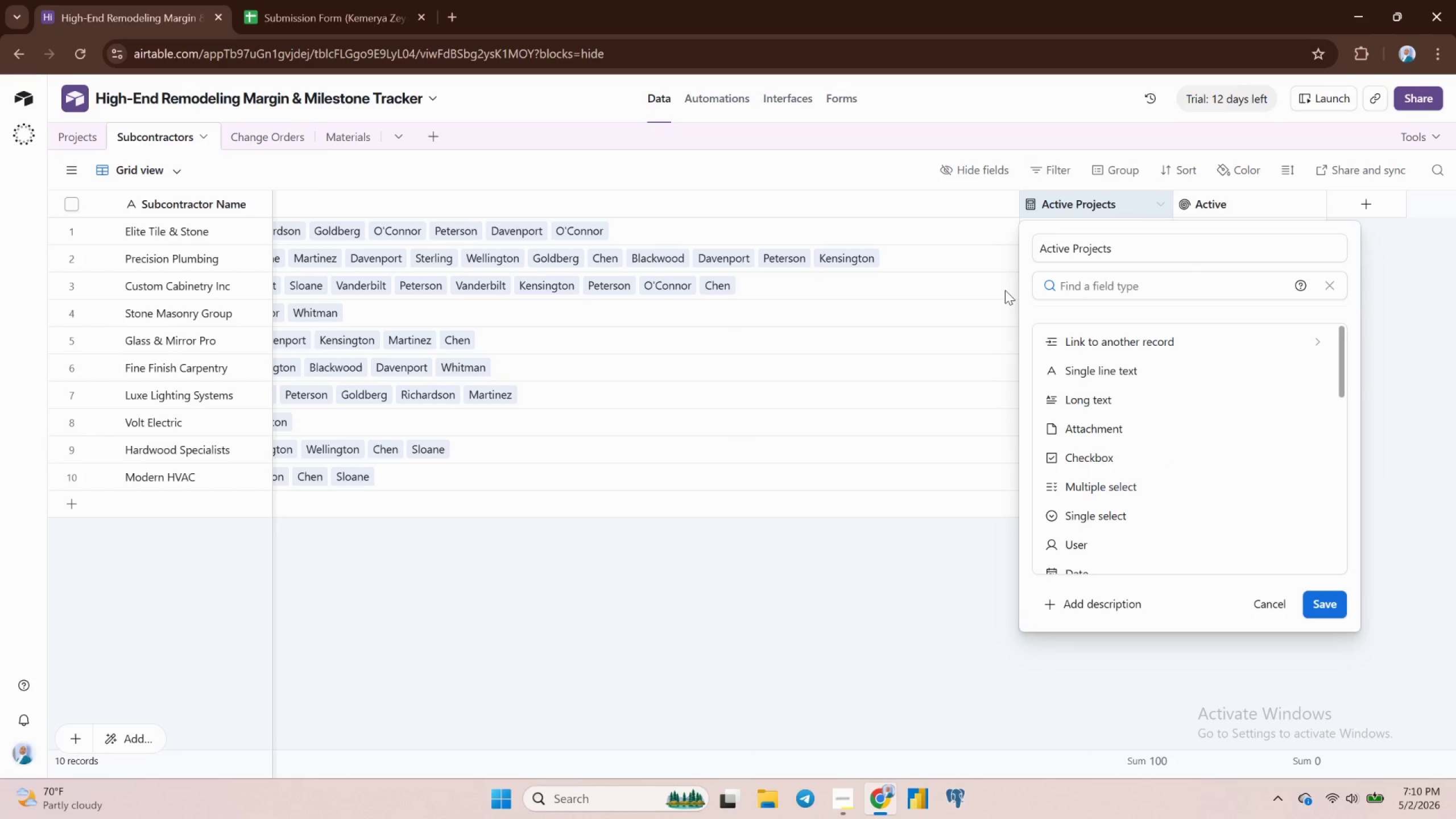 
left_click([1002, 292])
 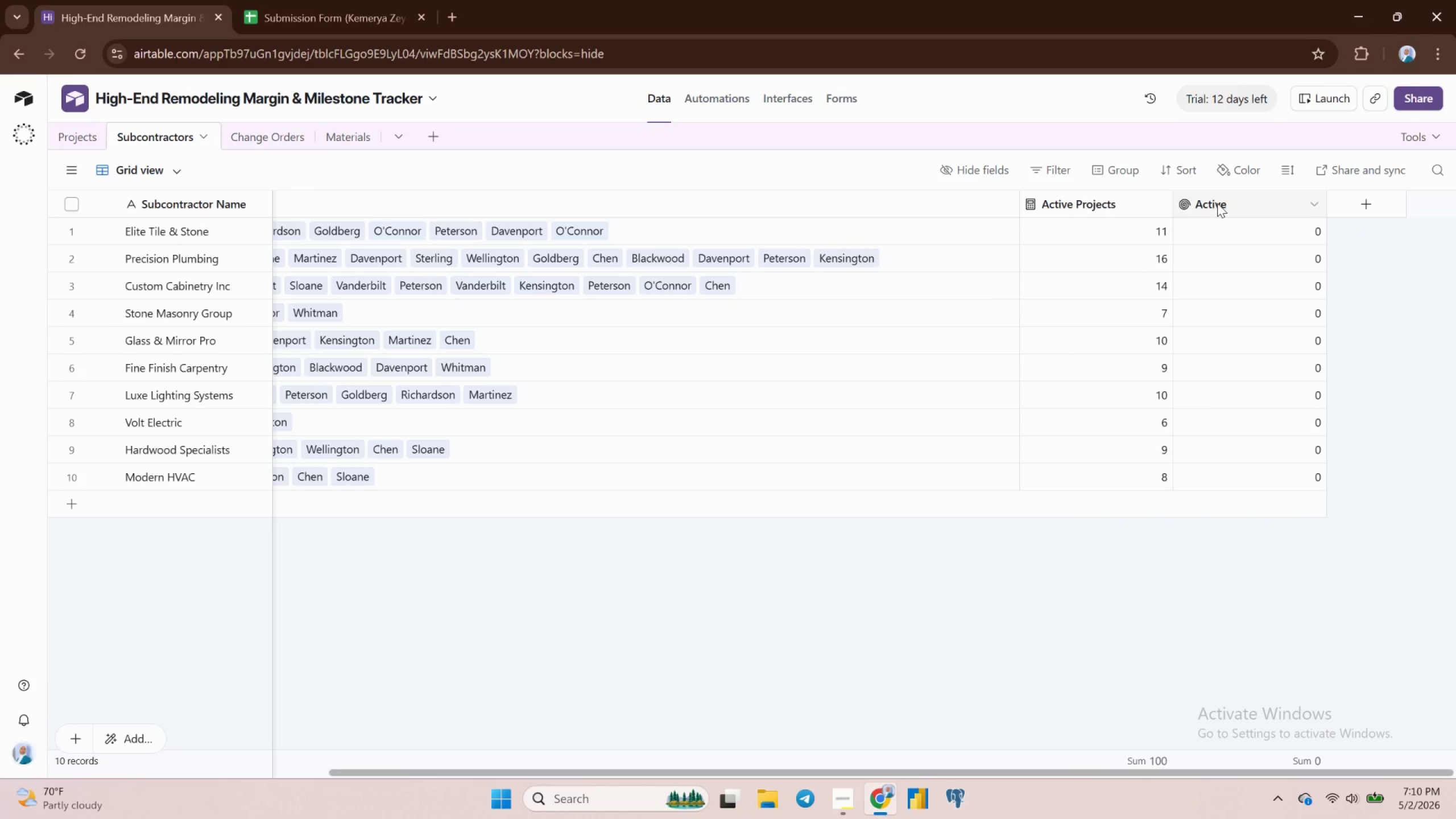 
left_click([1217, 203])
 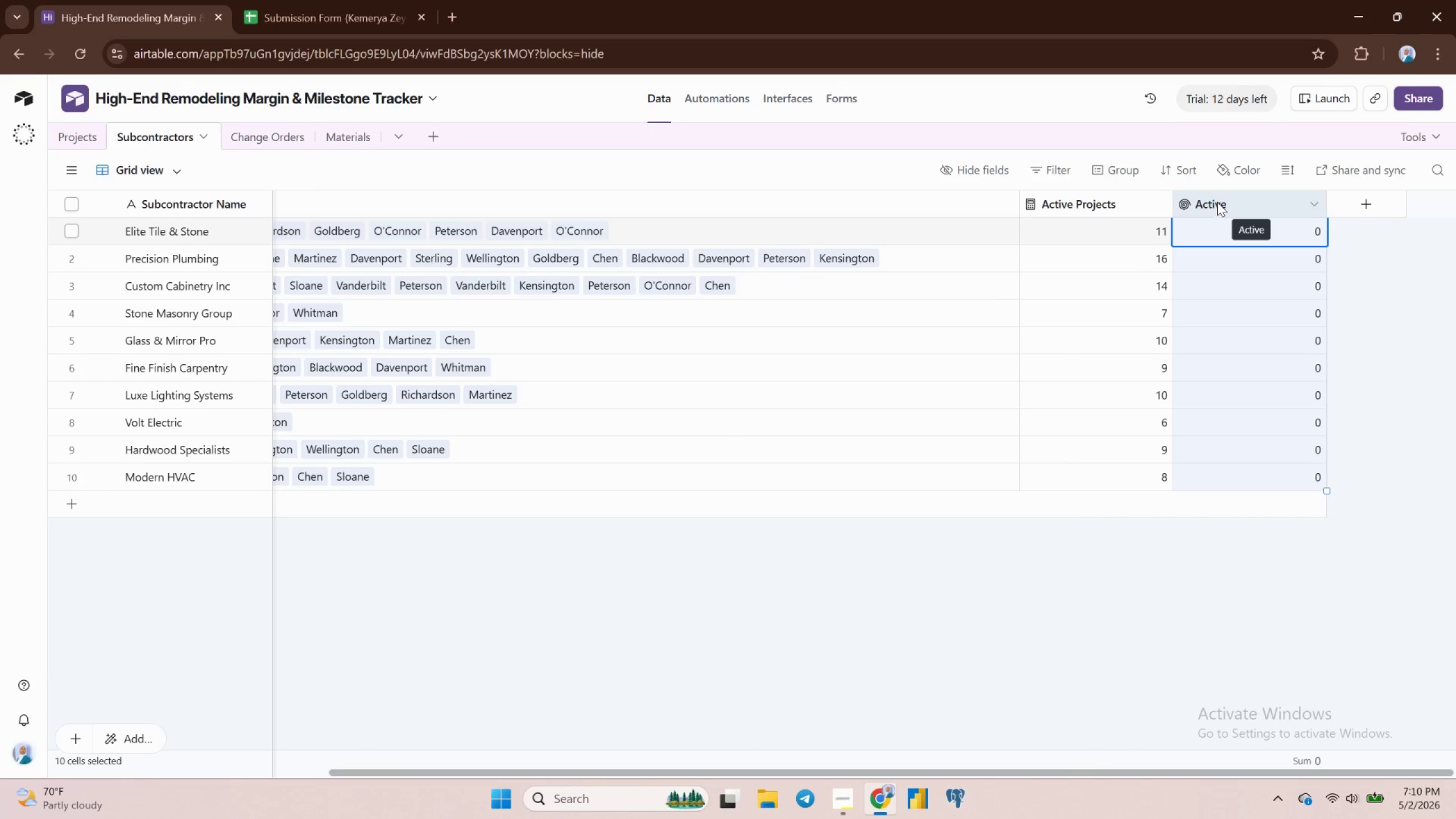 
mouse_move([1220, 214])
 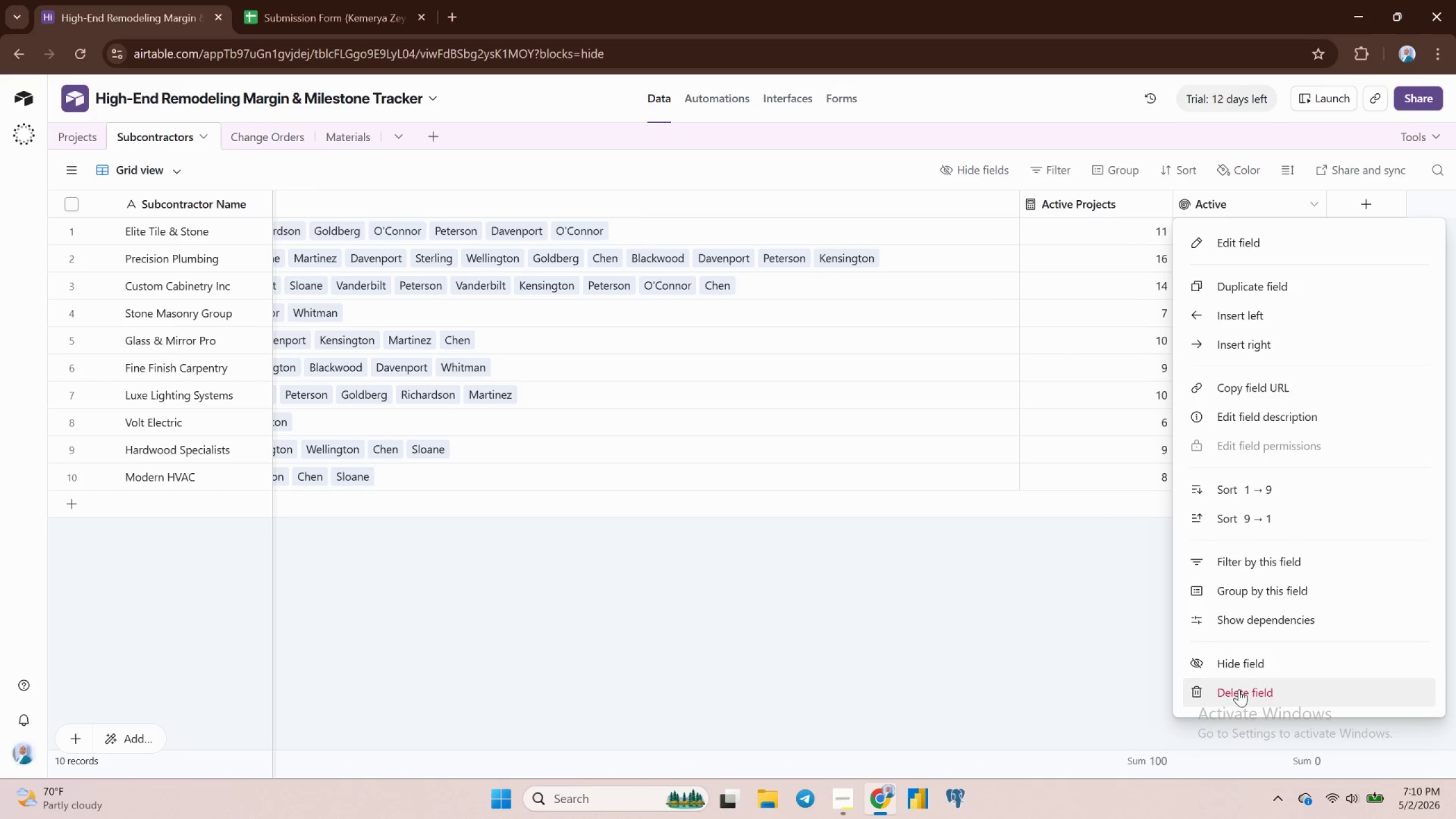 
left_click([1240, 695])
 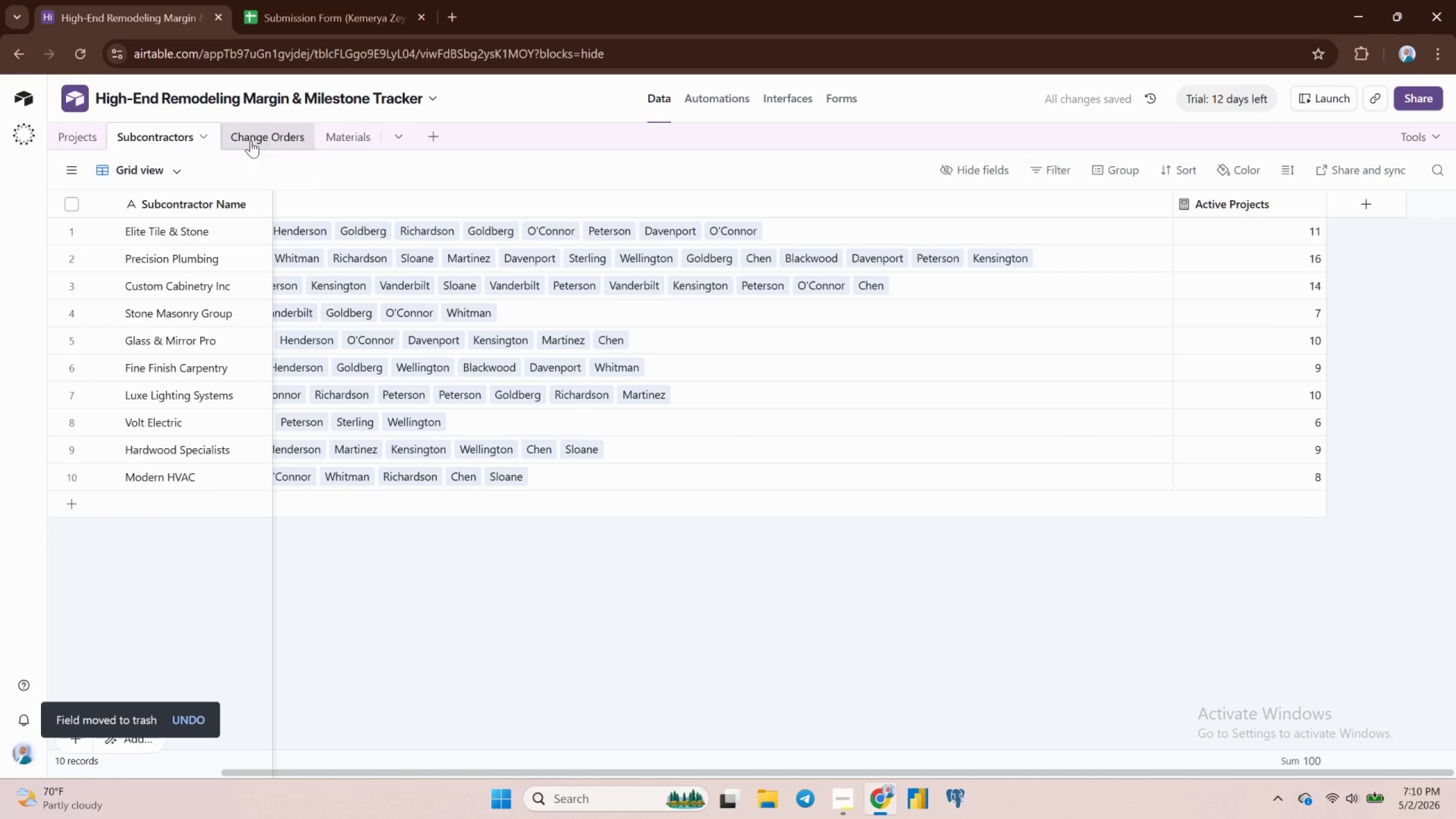 
left_click([83, 135])
 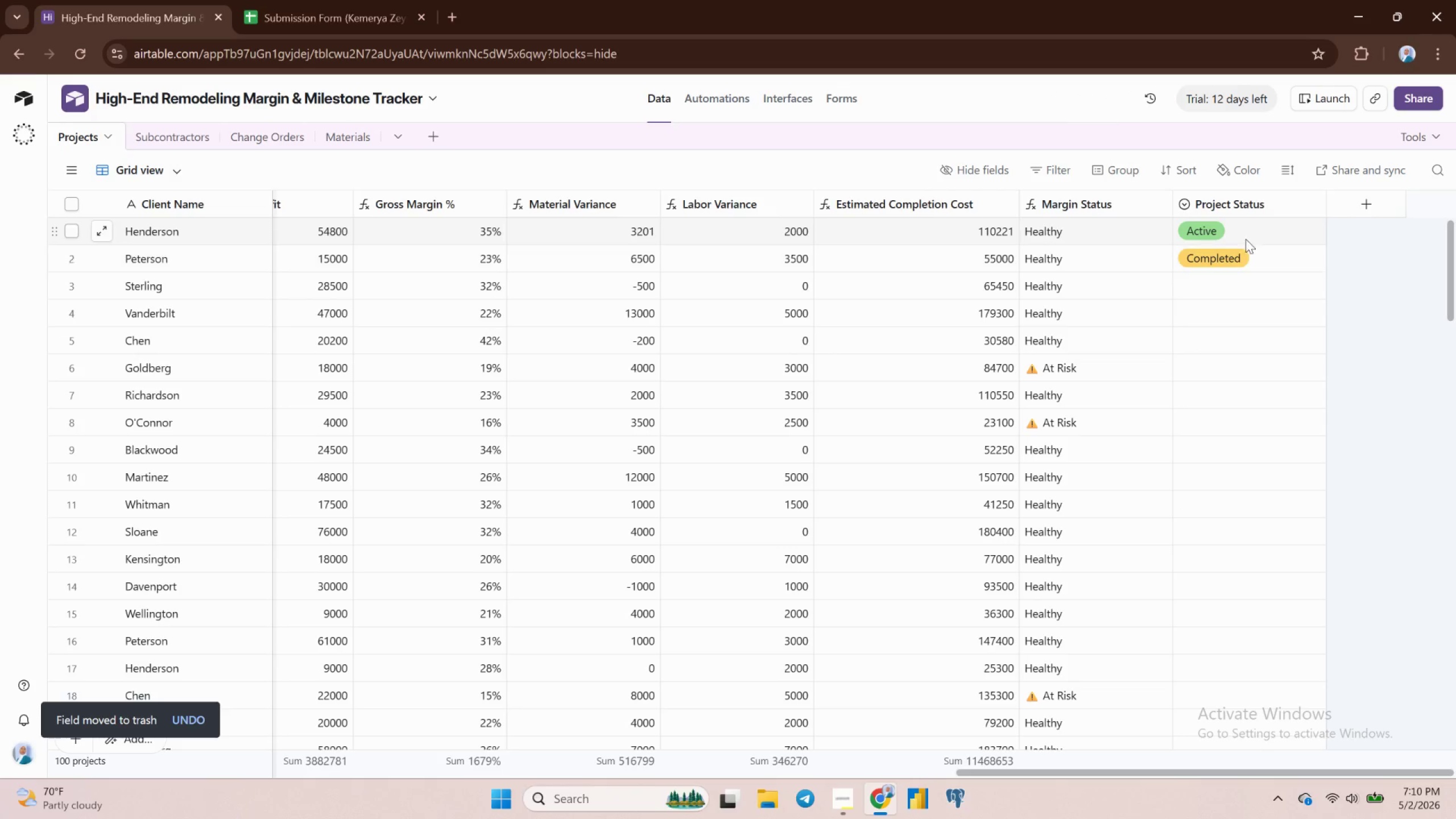 
left_click([1273, 202])
 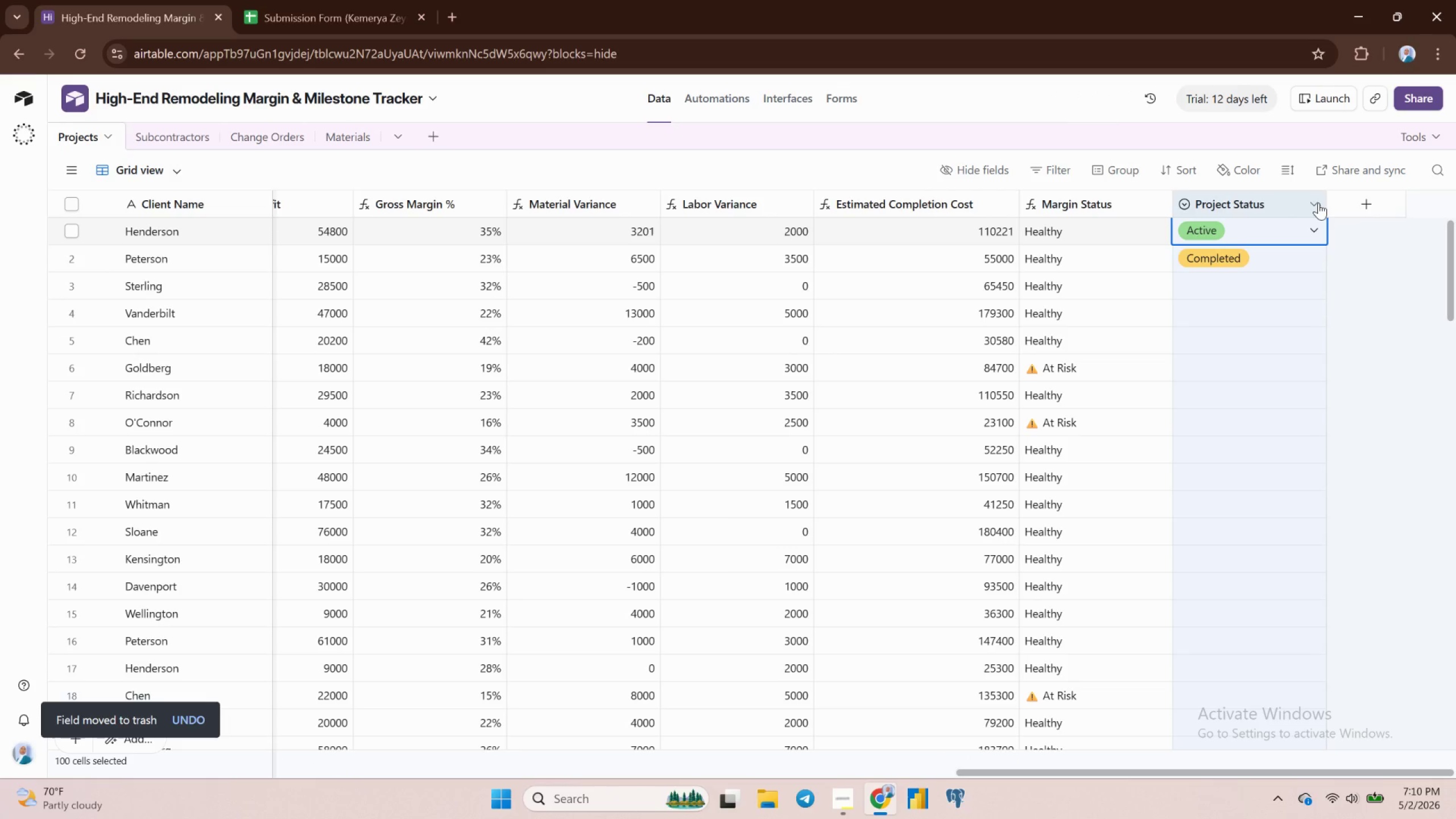 
left_click([1318, 202])
 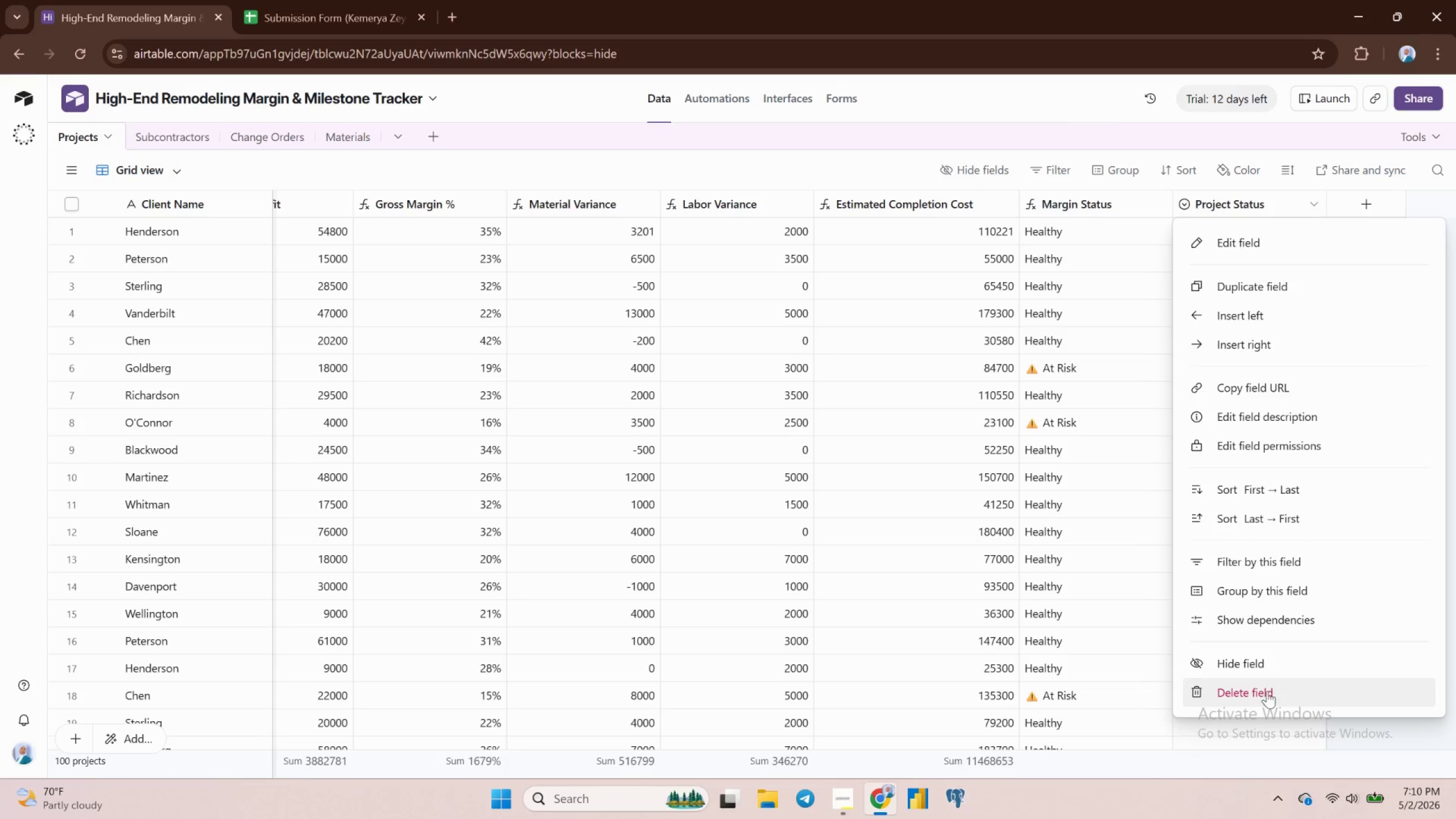 
left_click([1263, 689])
 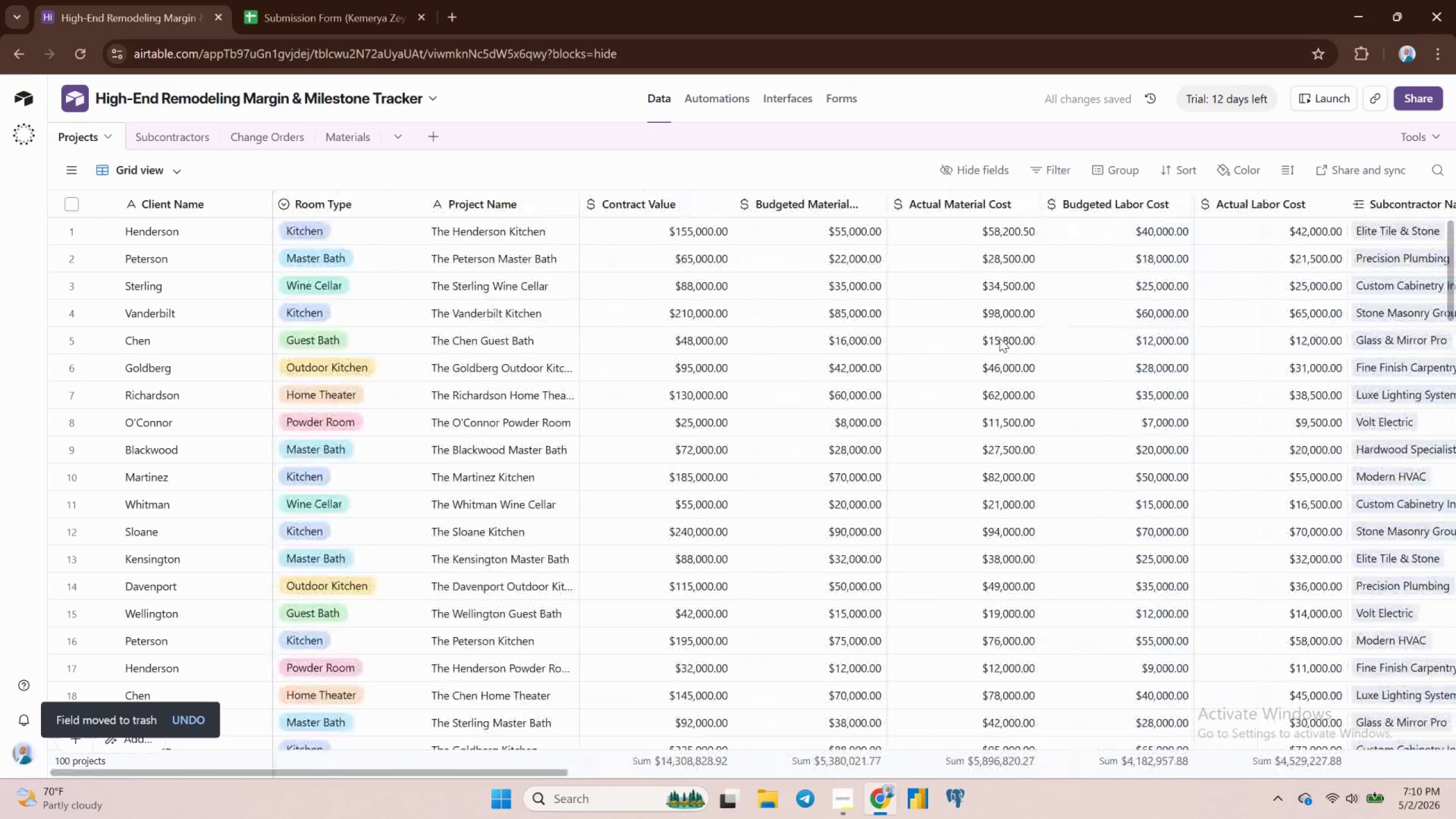 
wait(6.61)
 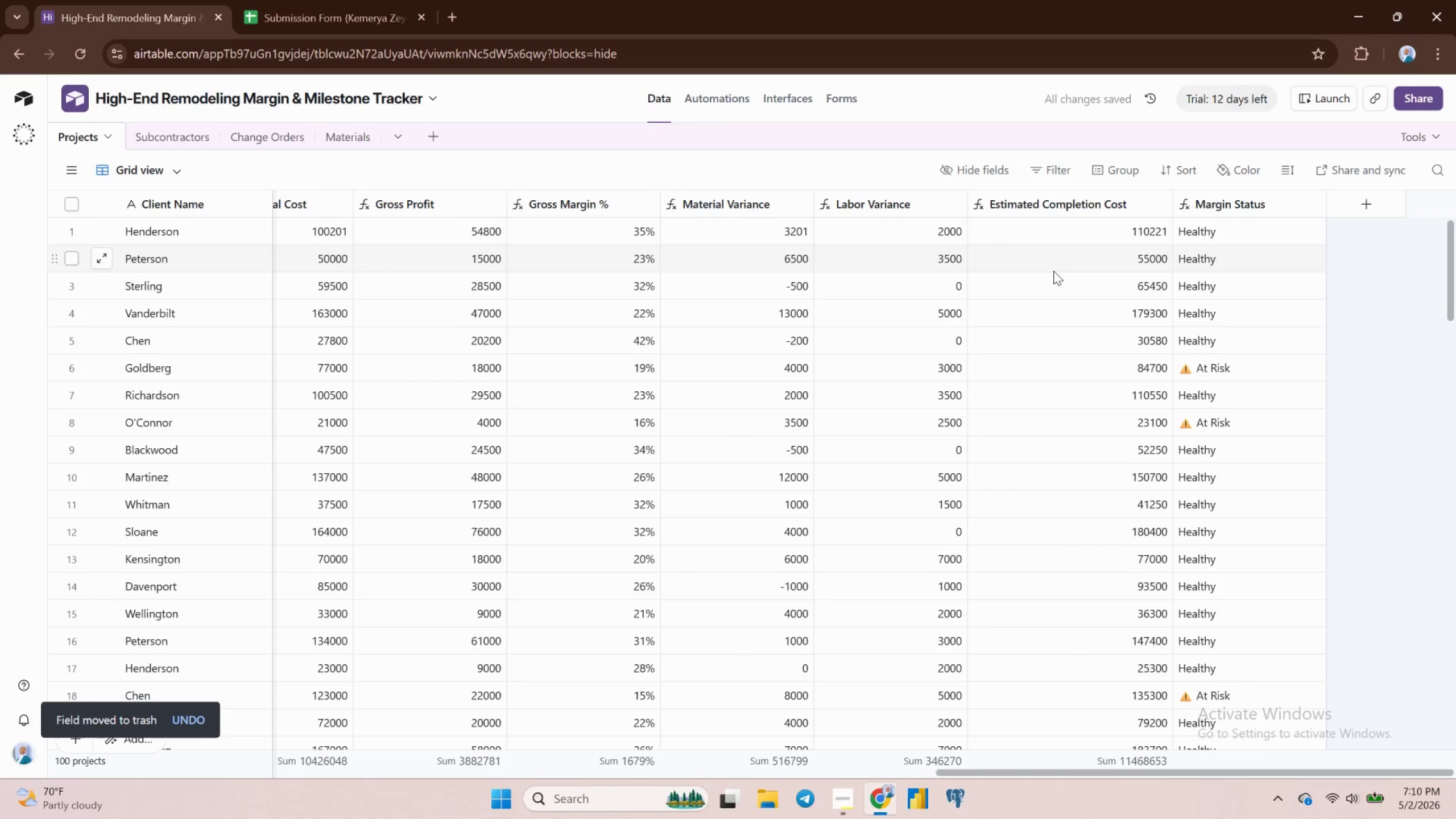 
left_click([782, 98])
 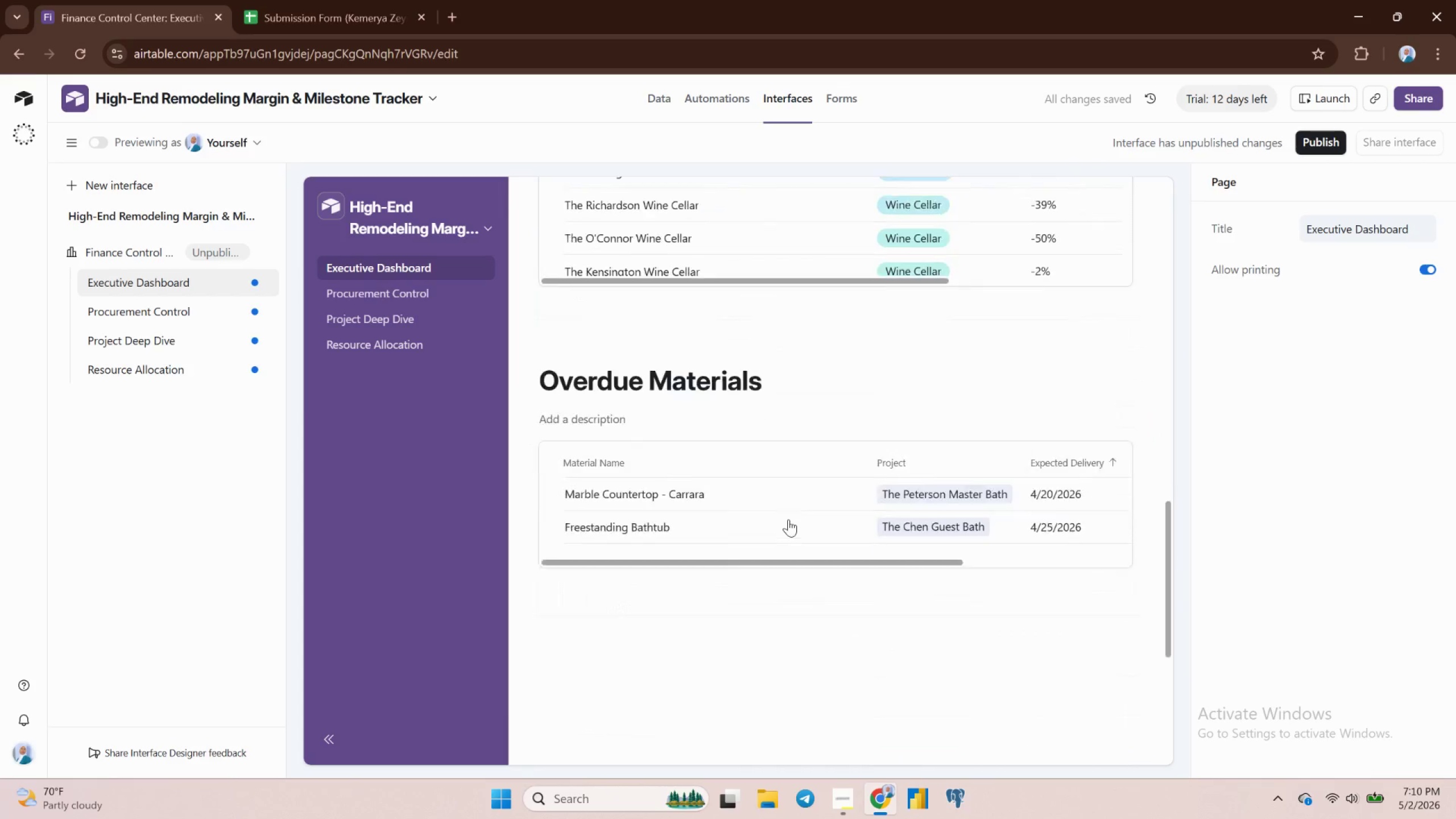 
wait(6.79)
 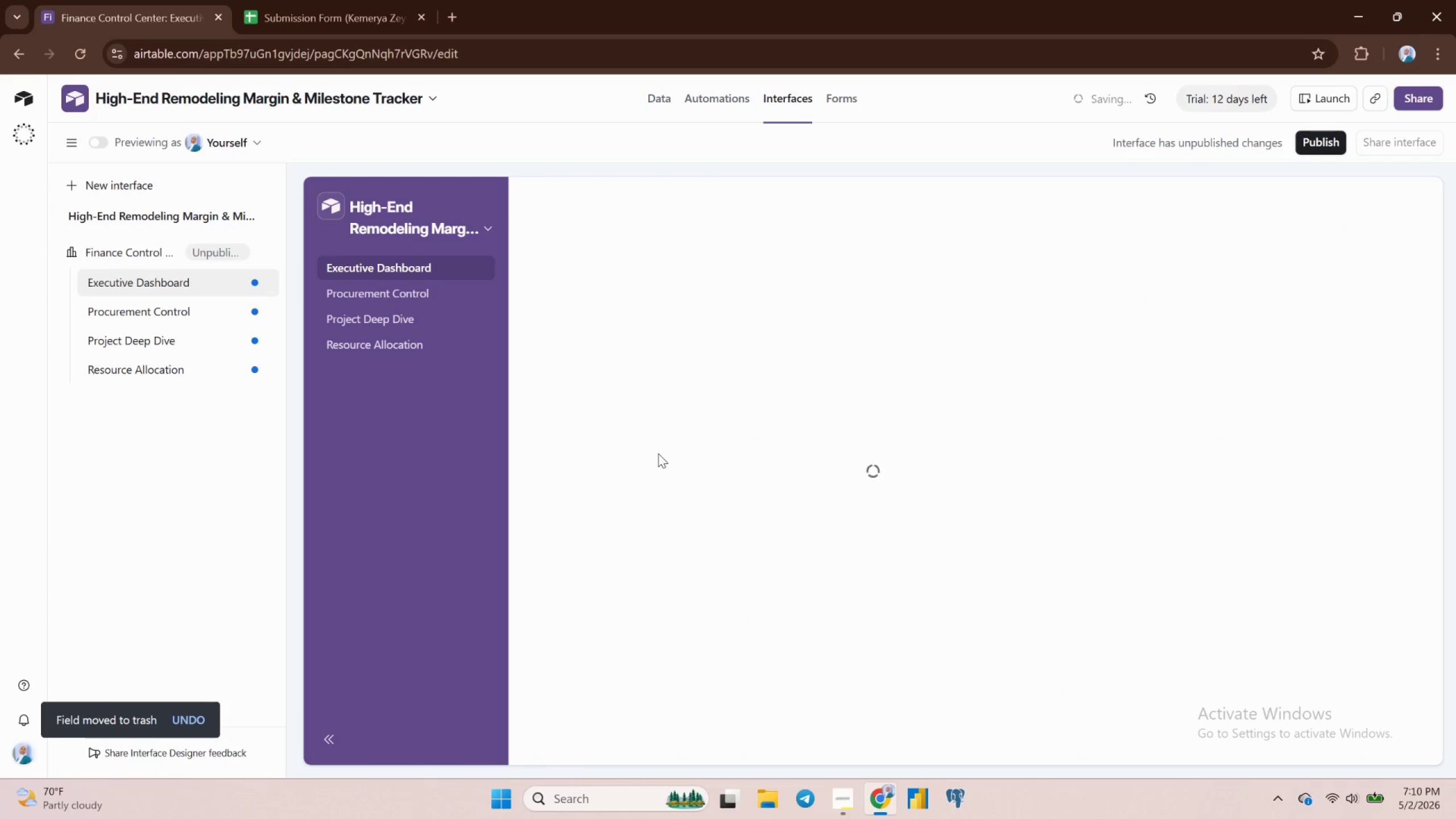 
left_click([377, 295])
 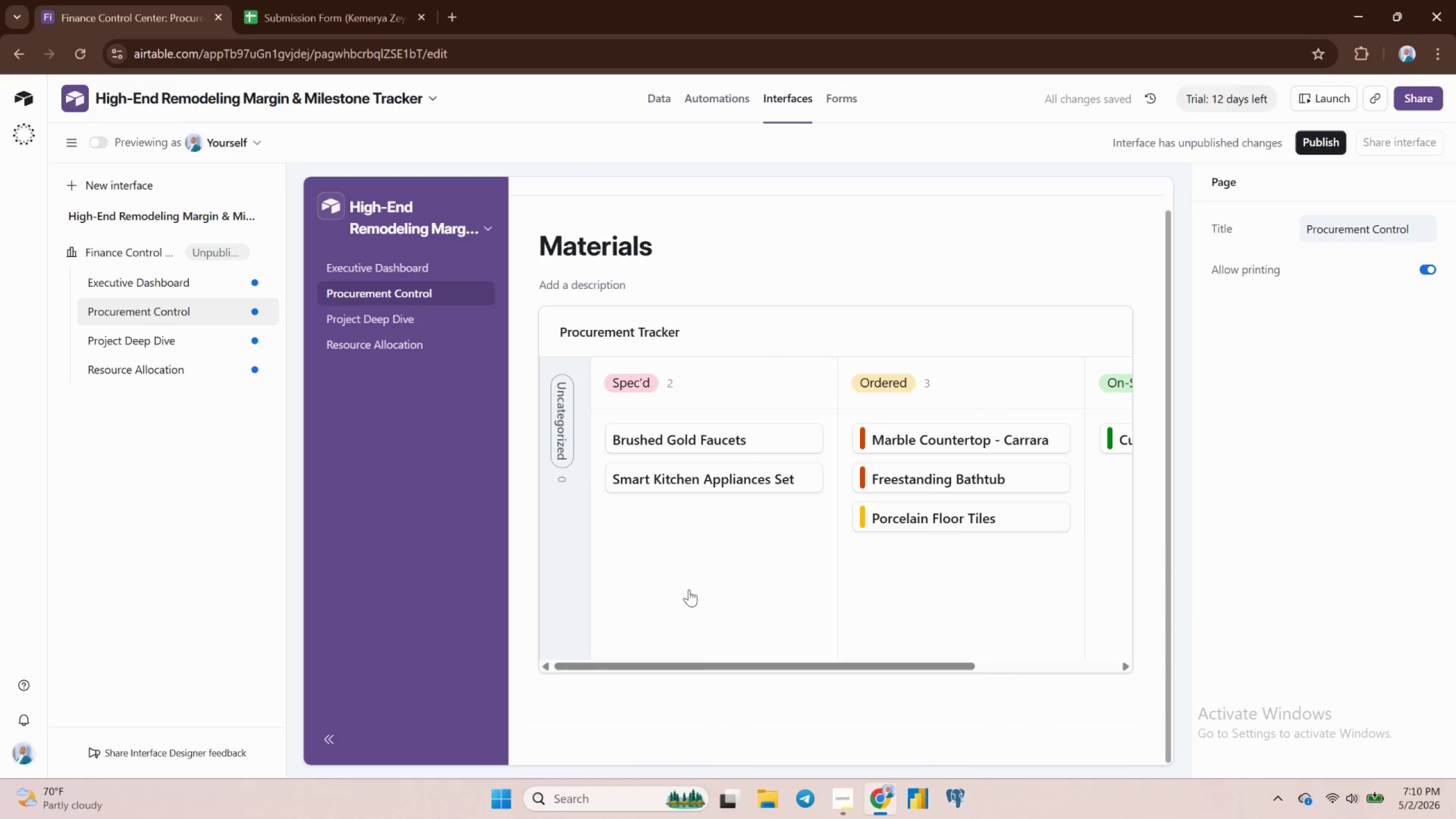 
wait(5.66)
 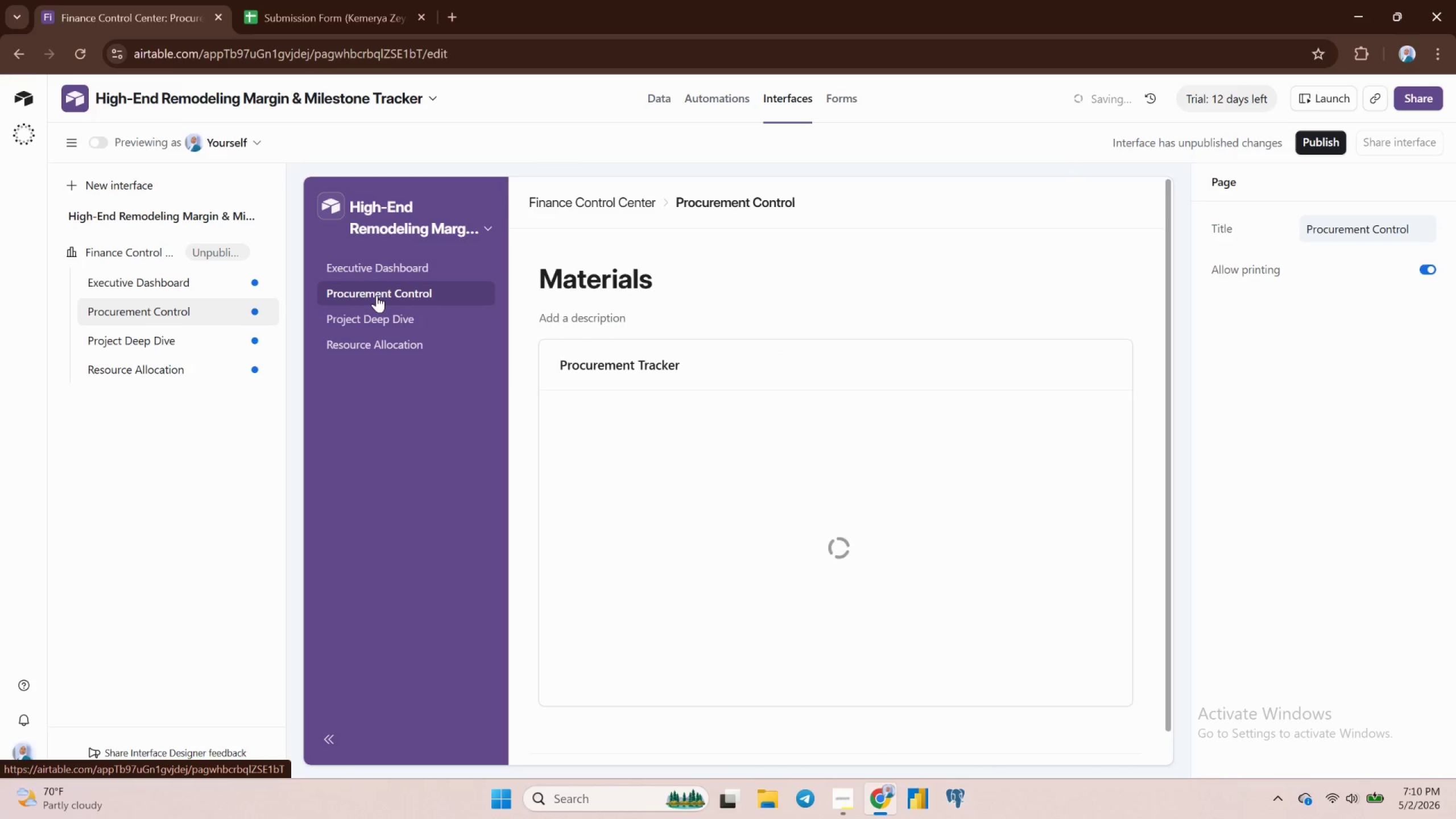 
left_click([365, 318])
 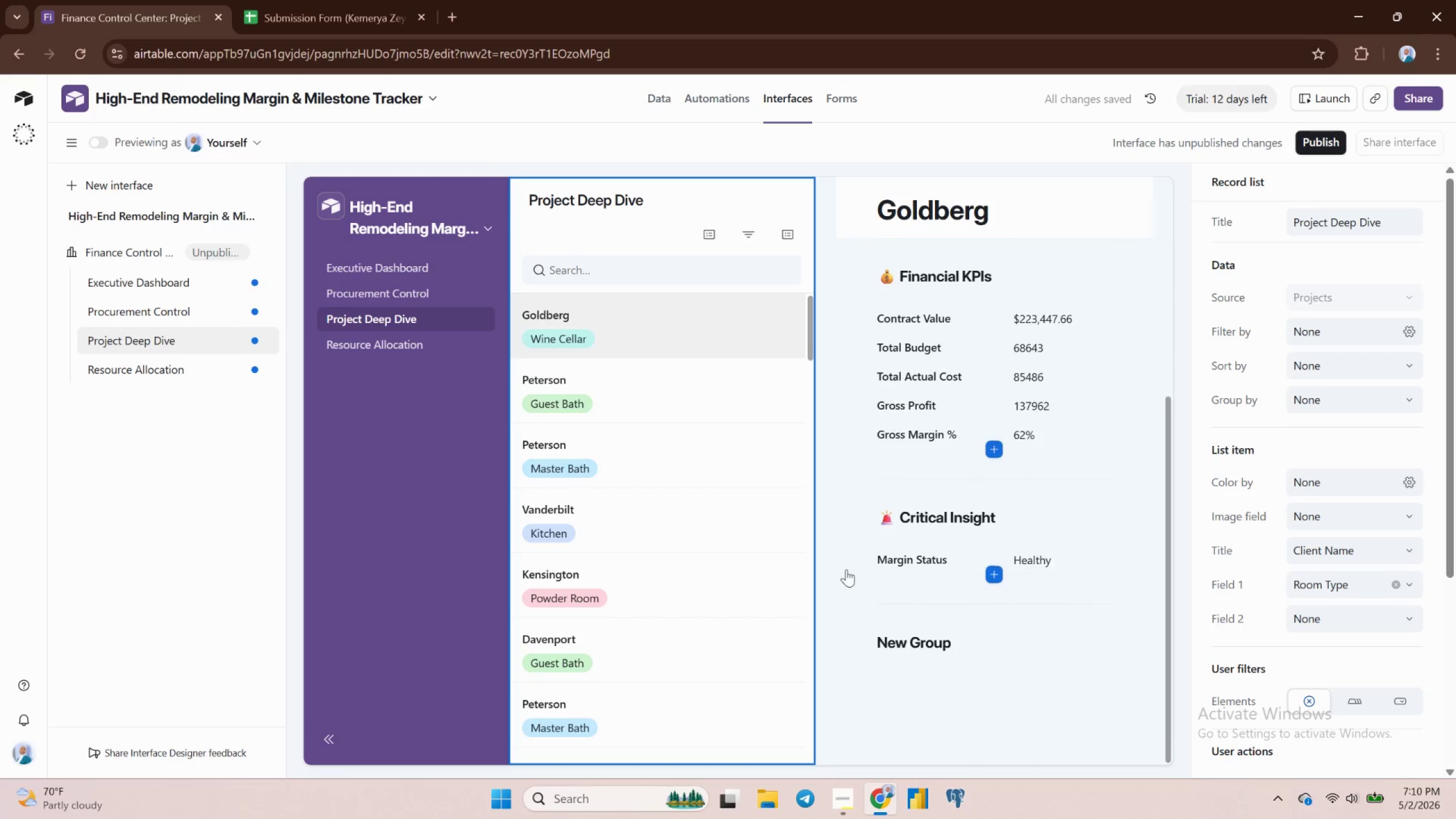 
wait(6.99)
 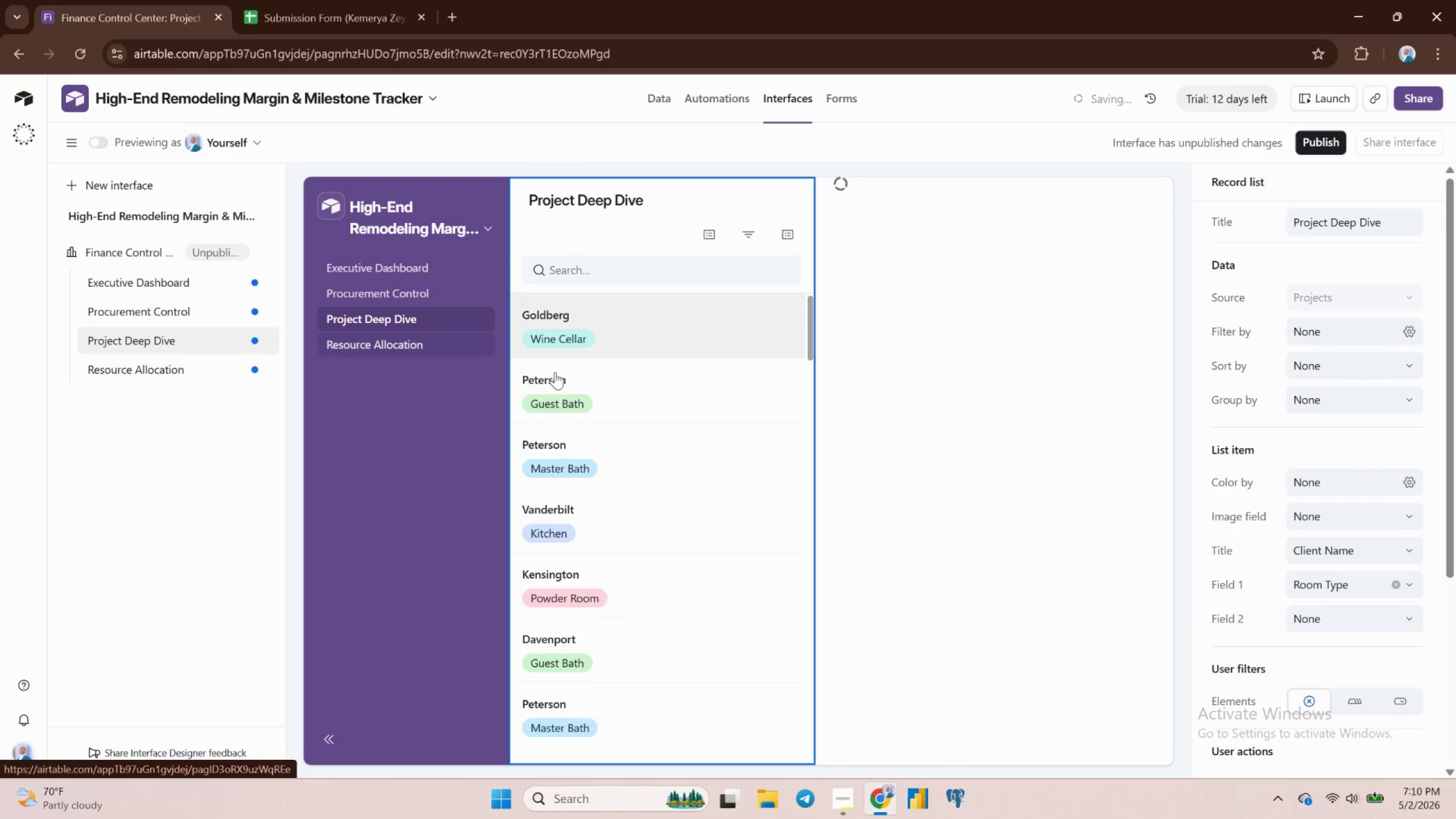 
left_click([947, 621])
 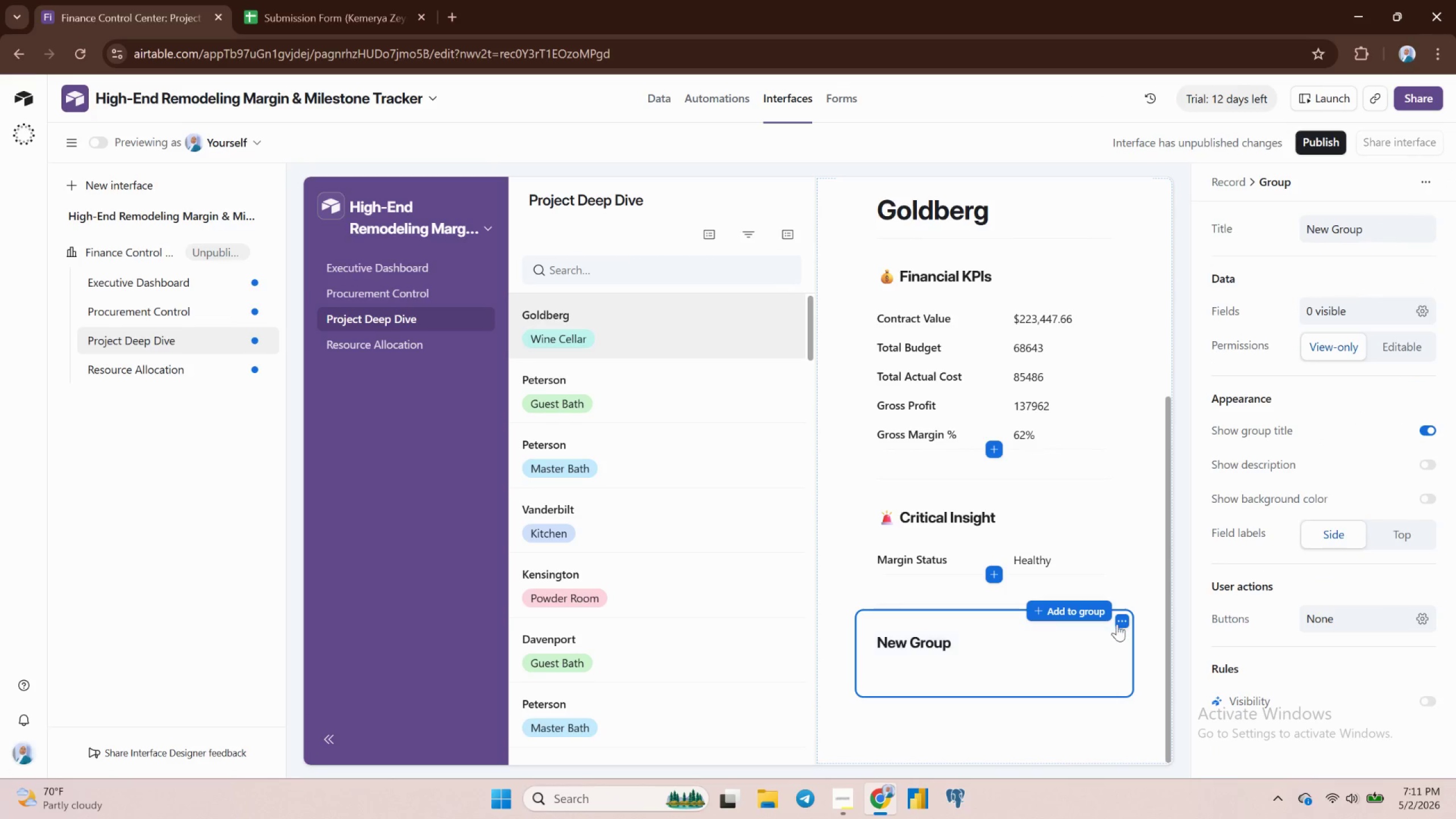 
left_click([1120, 623])
 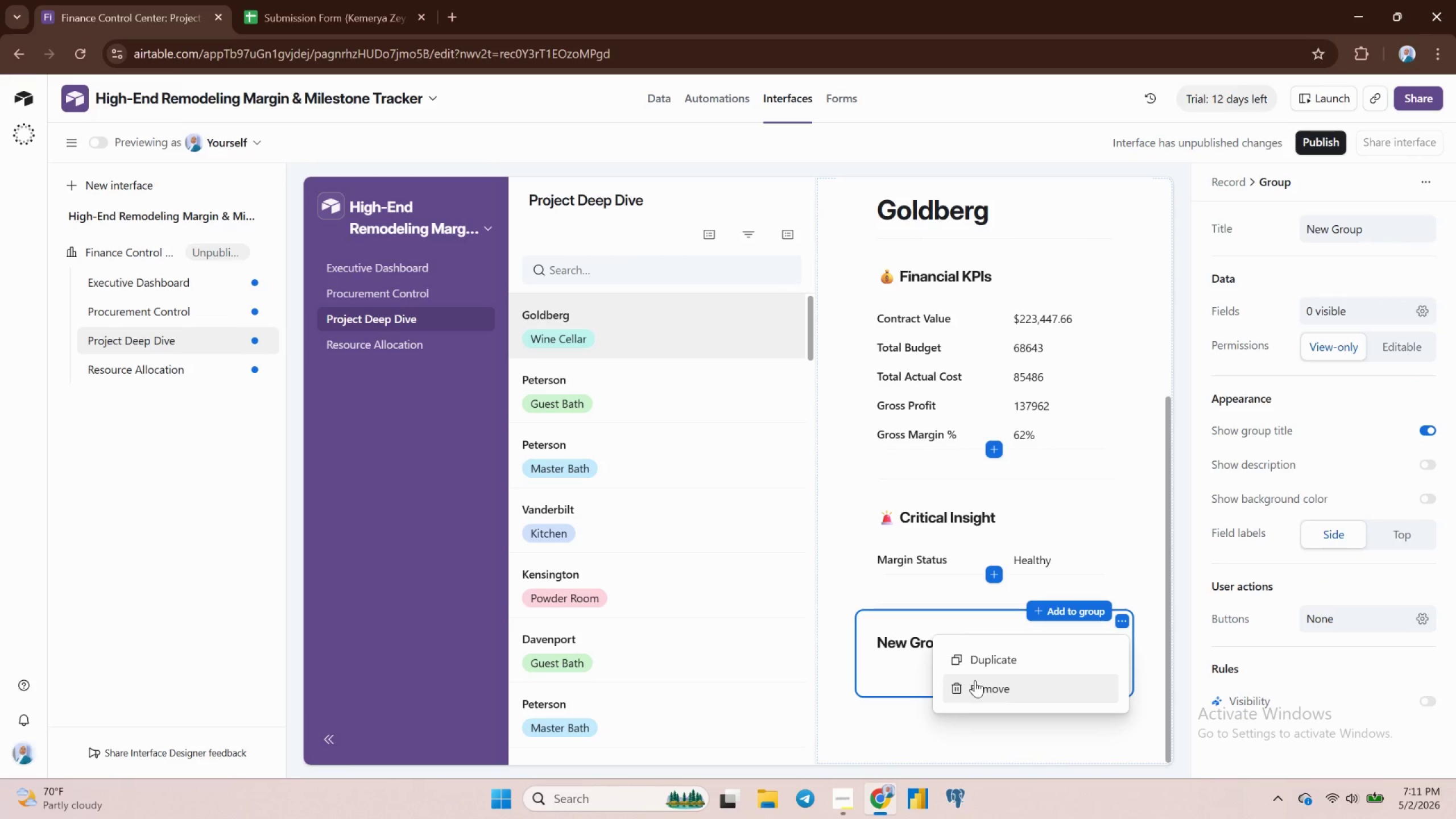 
left_click([975, 681])
 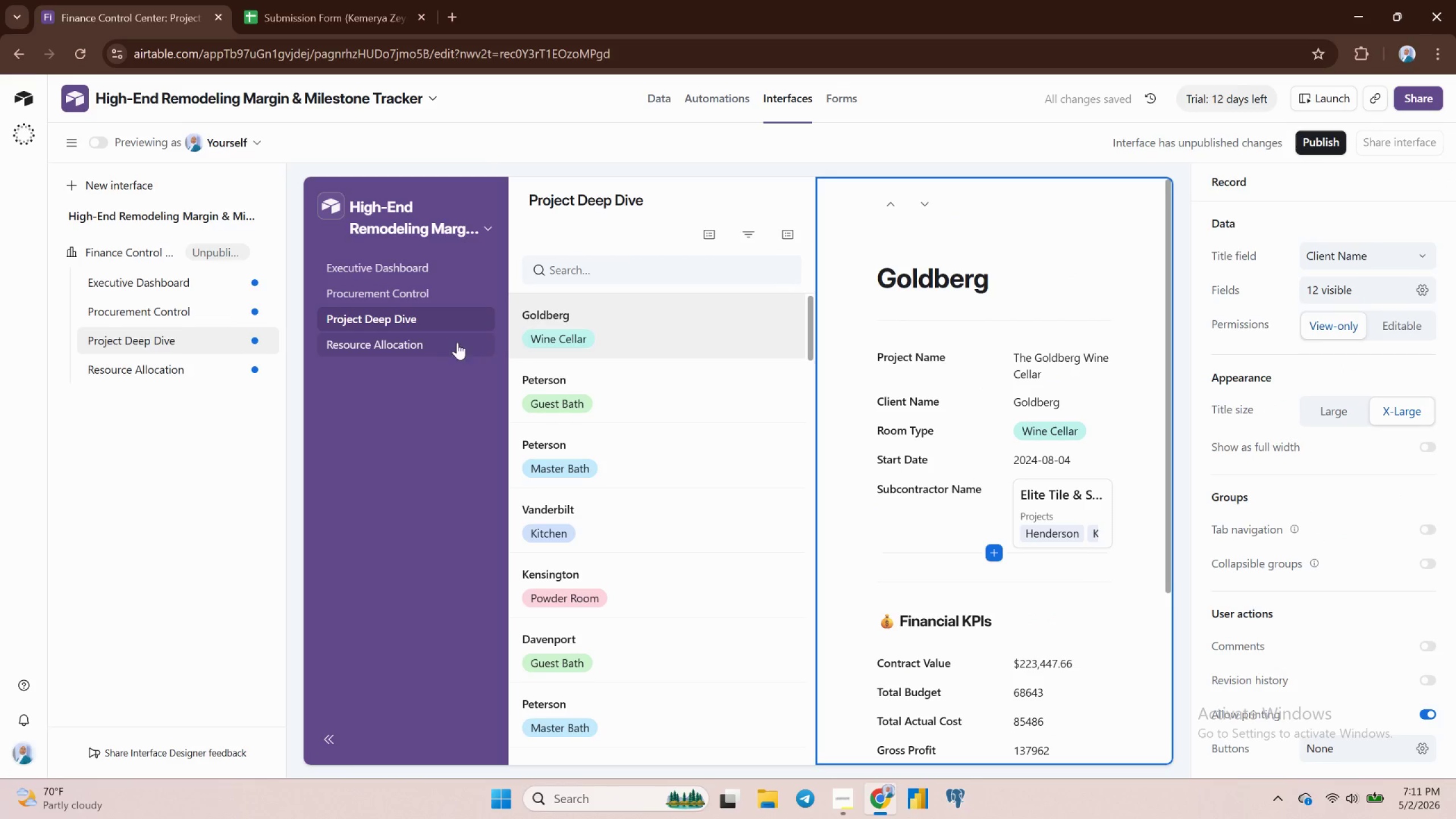 
left_click([661, 491])
 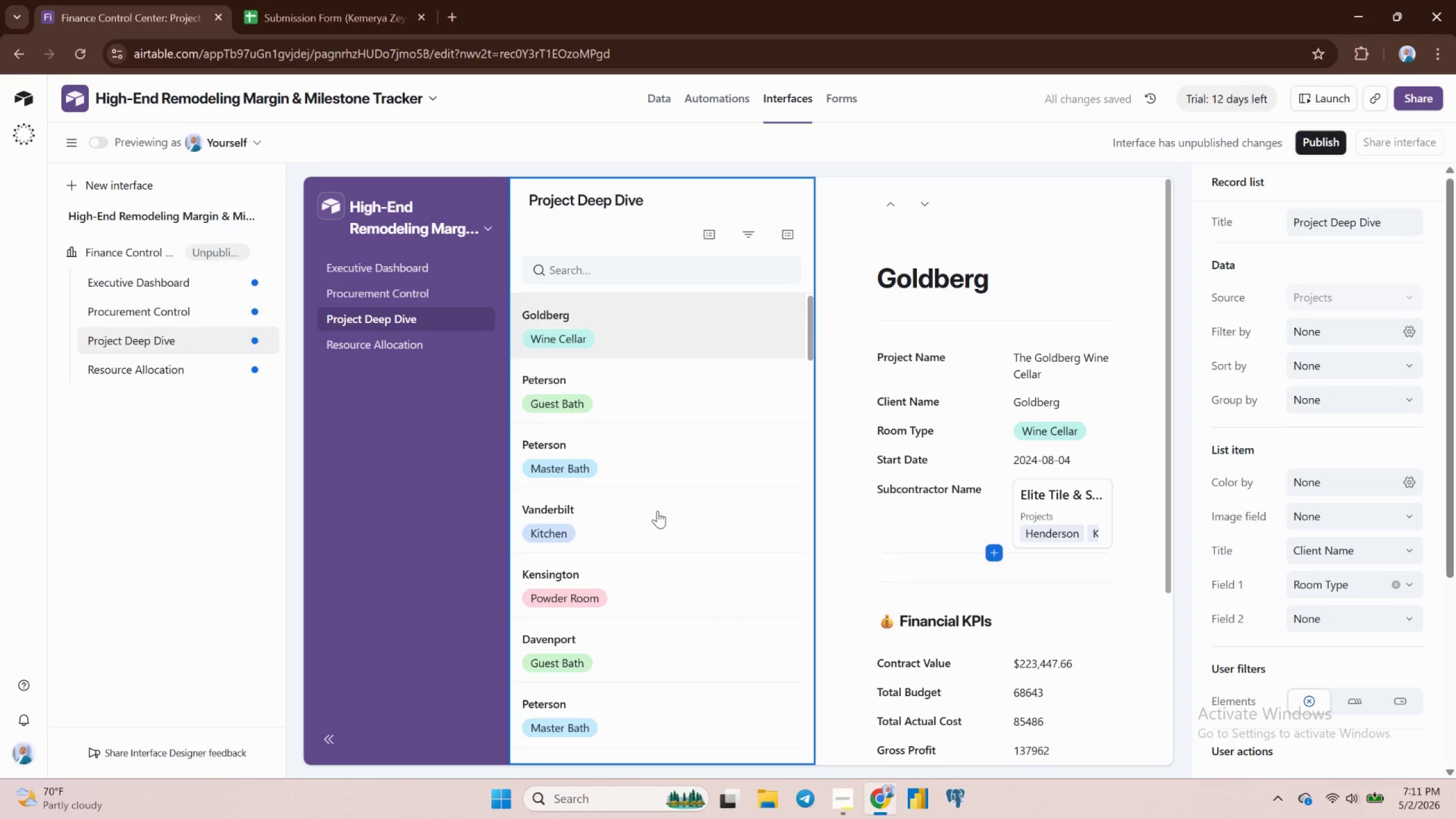 
left_click([657, 511])
 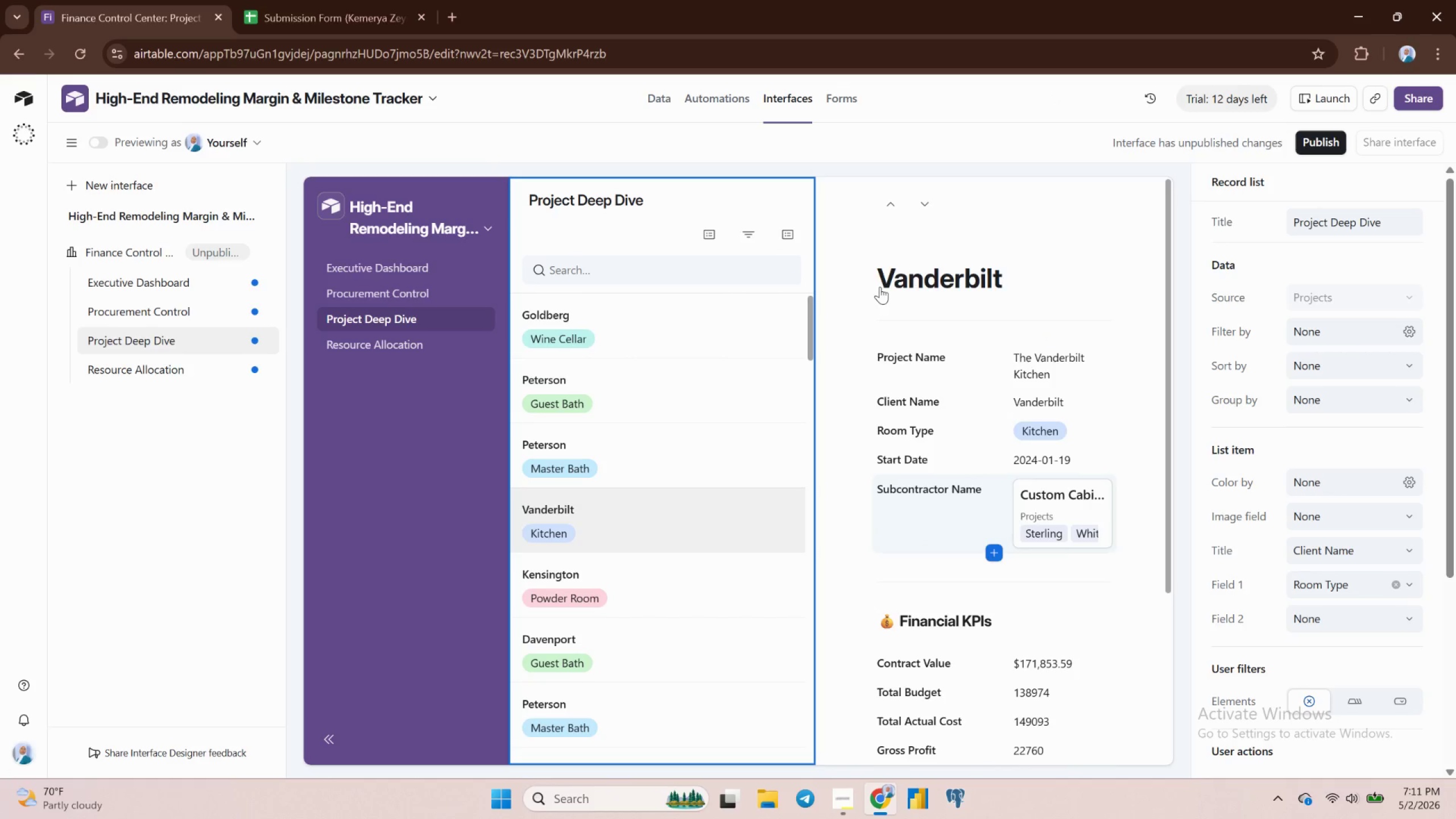 
wait(6.51)
 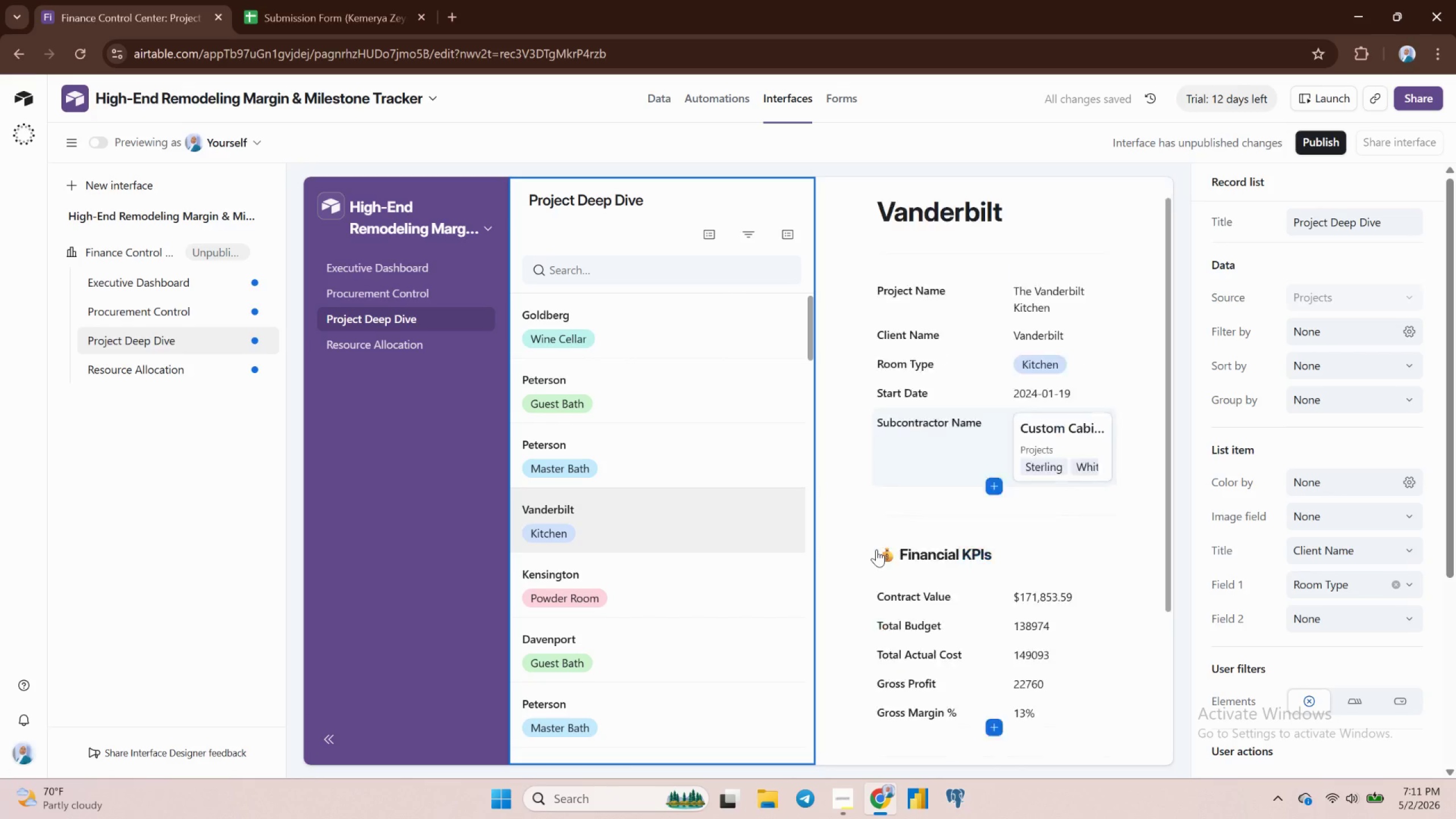 
left_click([340, 344])
 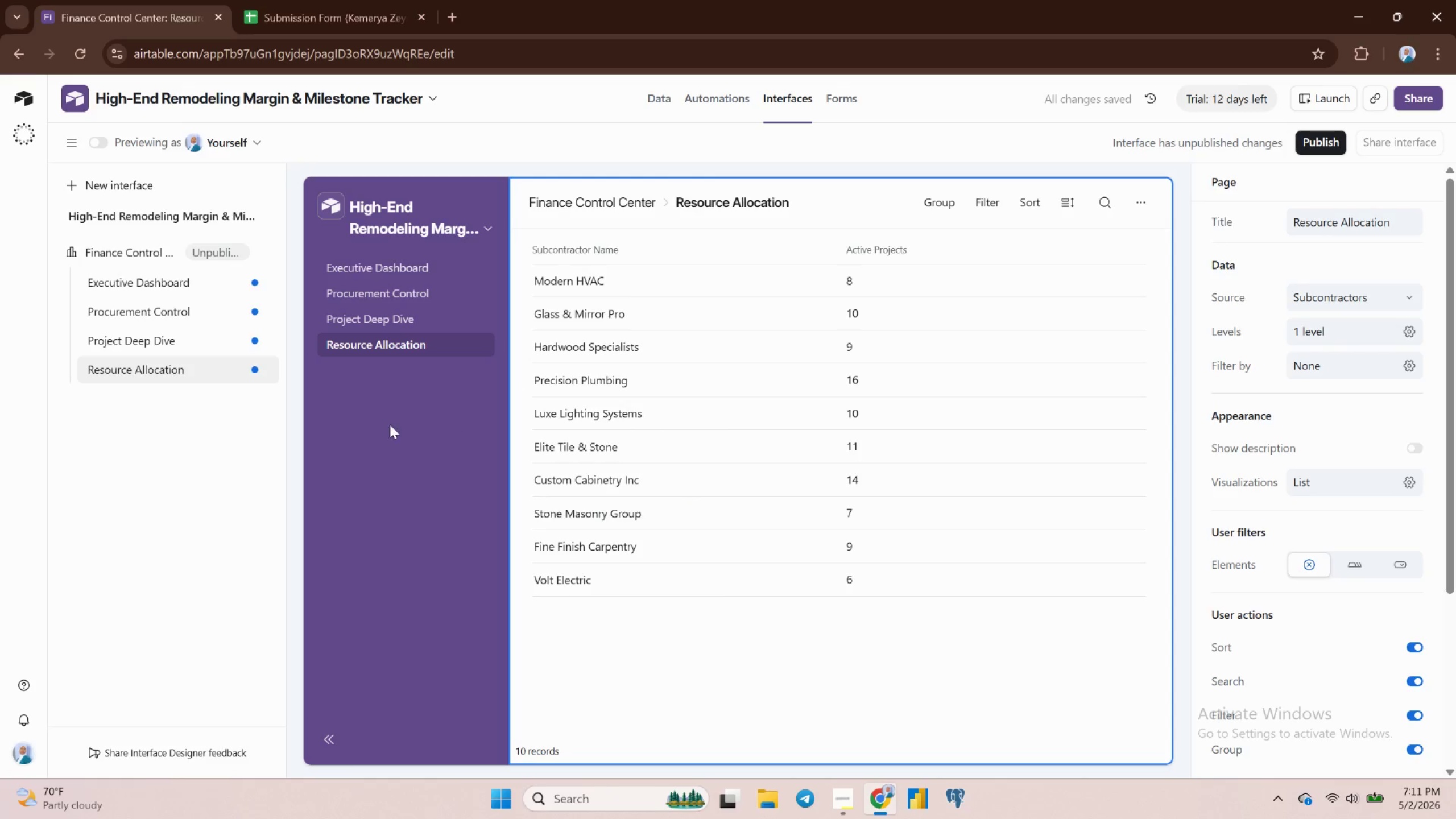 
left_click([385, 264])
 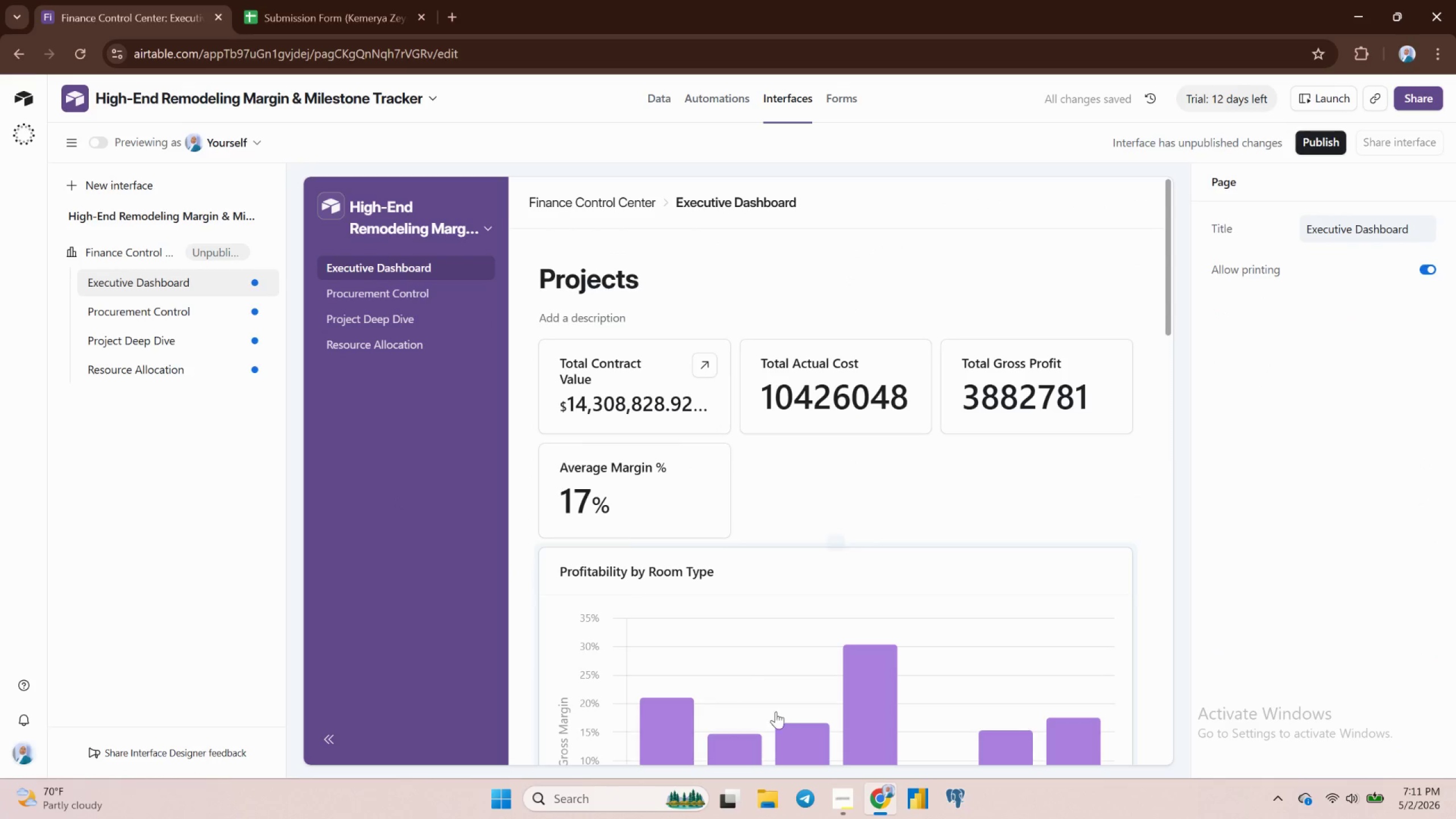 
left_click([844, 805])